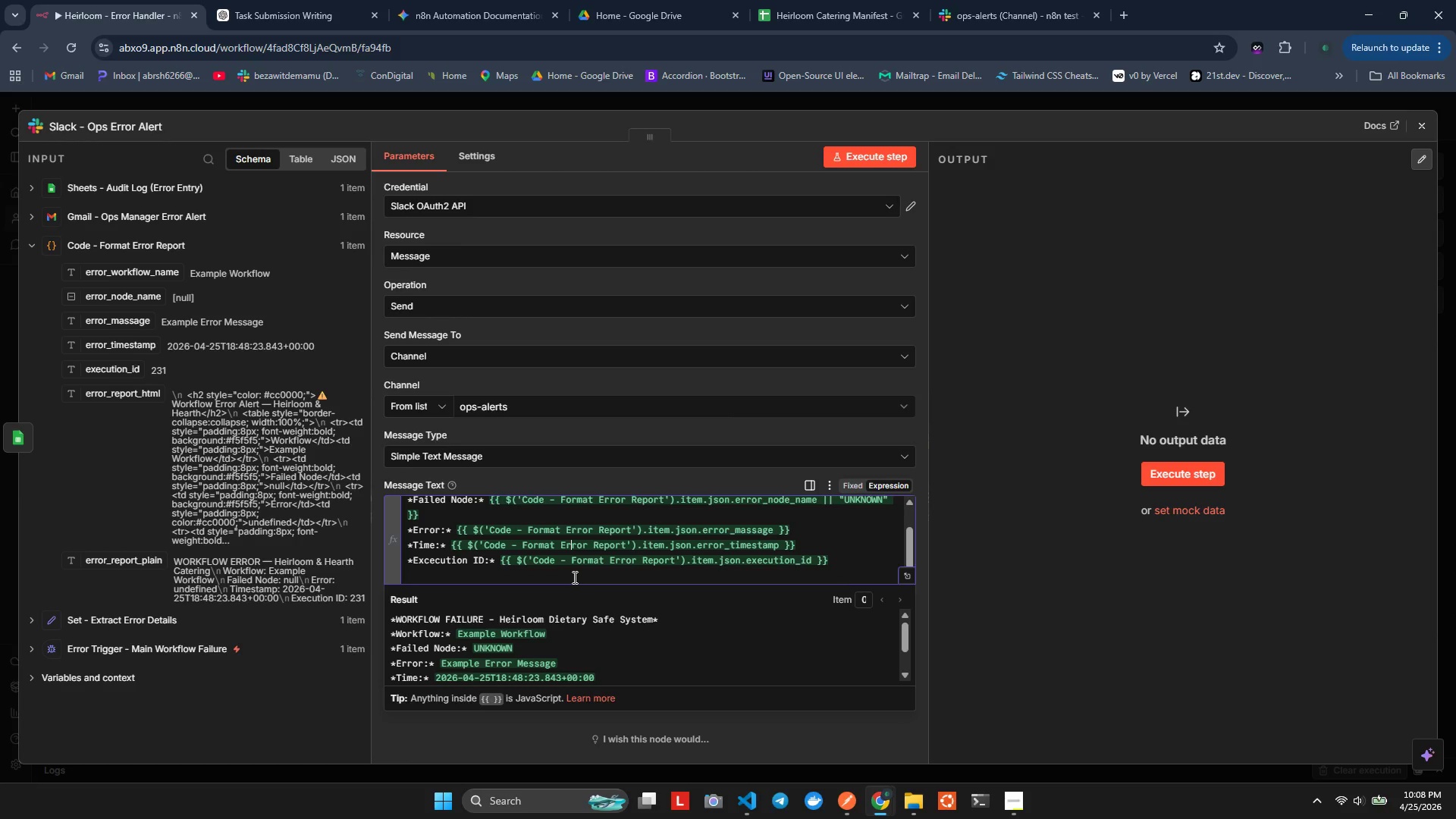 
type(> O)
key(Backspace)
type(Plp)
key(Backspace)
type(ease ceck n8n execution logs ad verify all pending dietaru)
key(Backspace)
type(y sib)
key(Backspace)
key(Backspace)
type(ubmissions manually)
 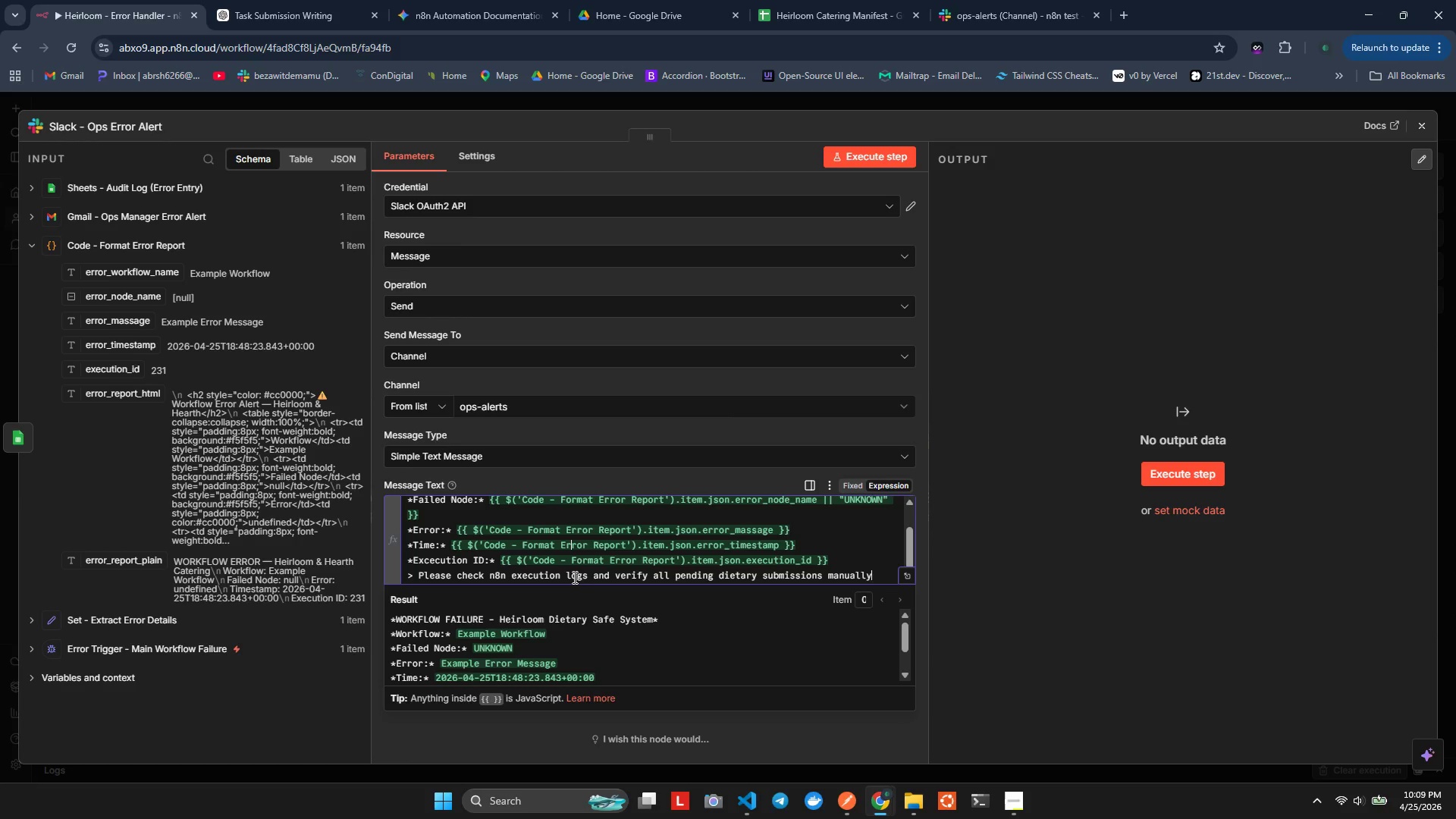 
 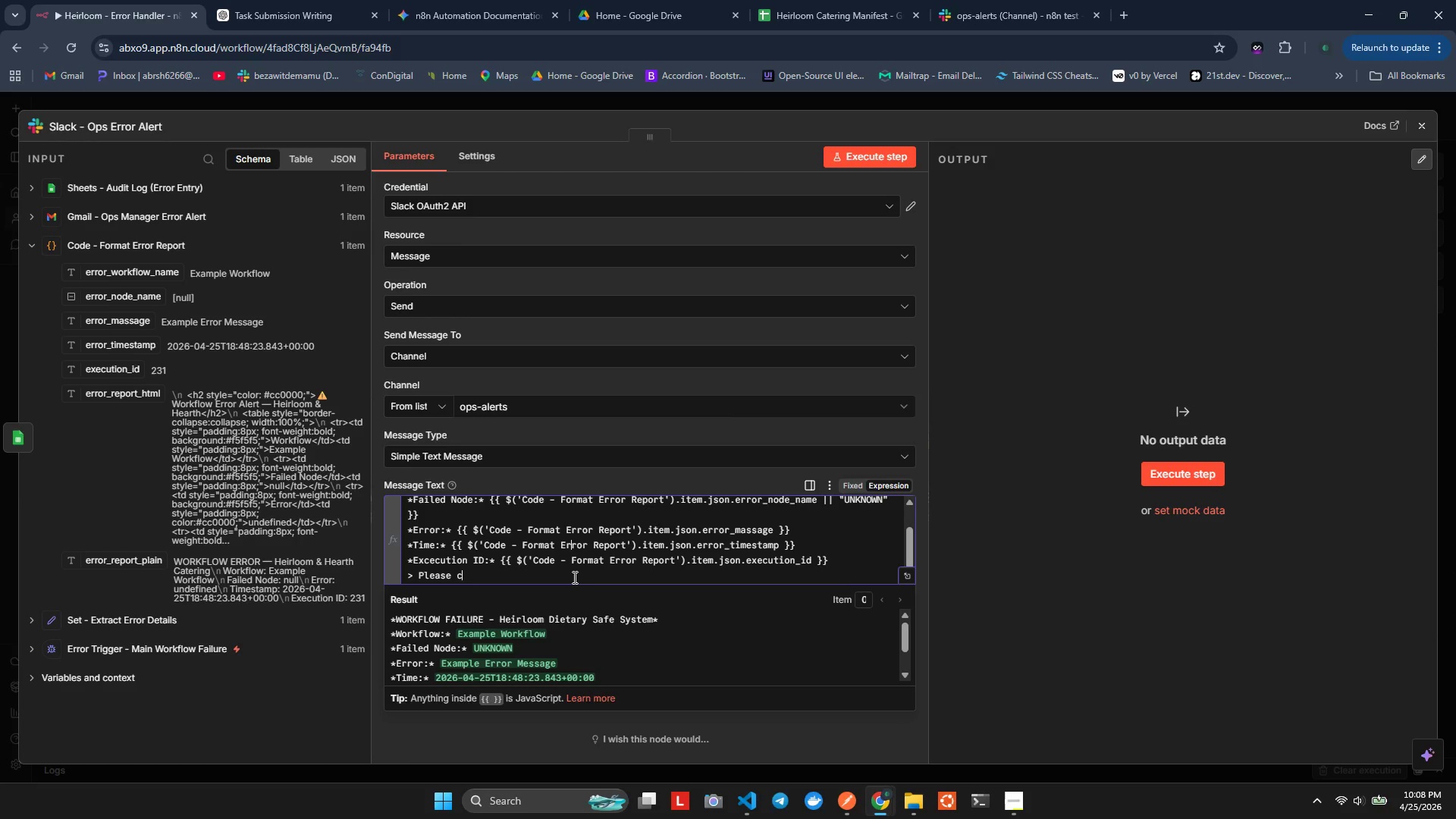 
hold_key(key=H, duration=0.67)
 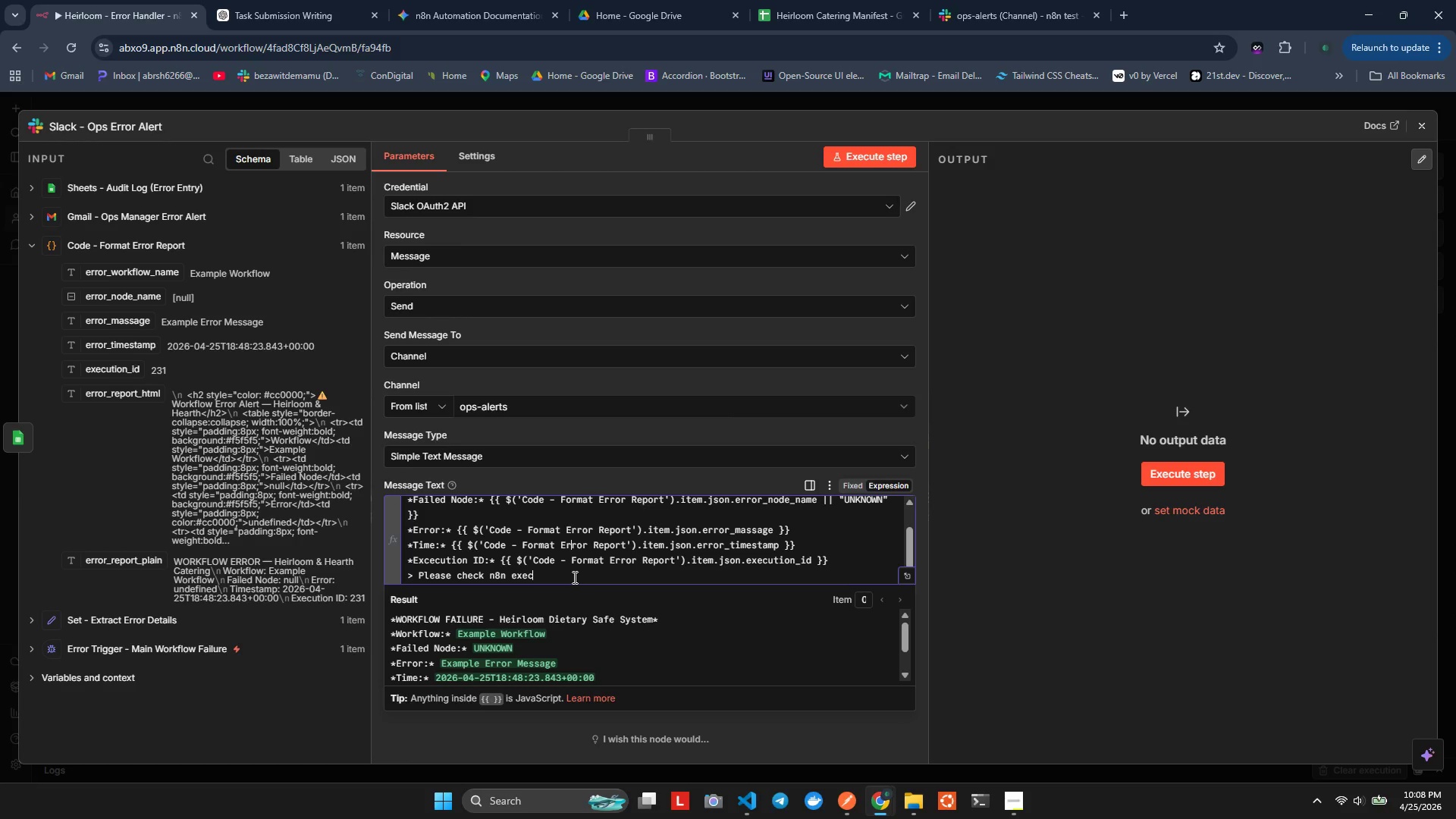 
wait(14.73)
 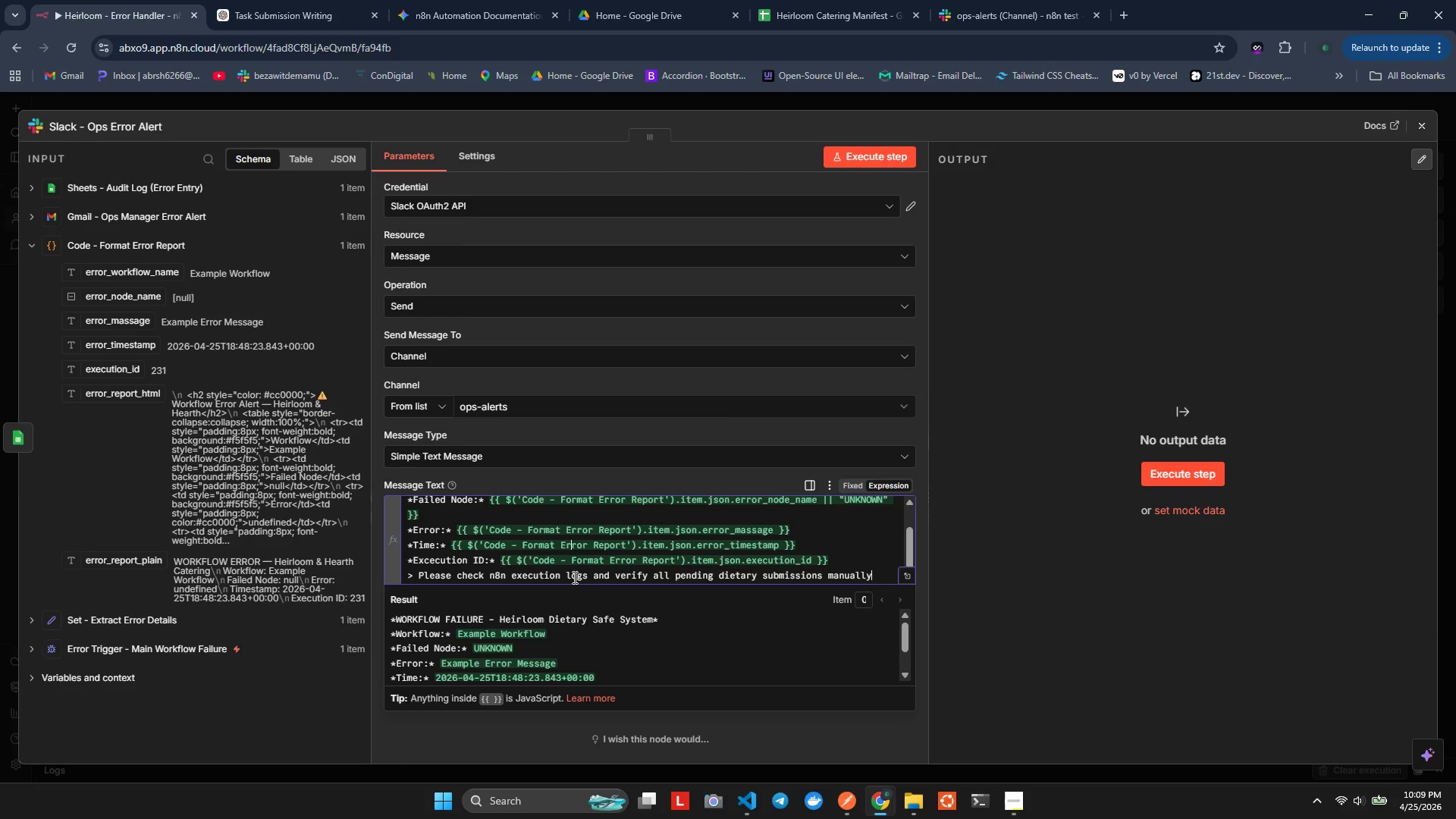 
key(Period)
 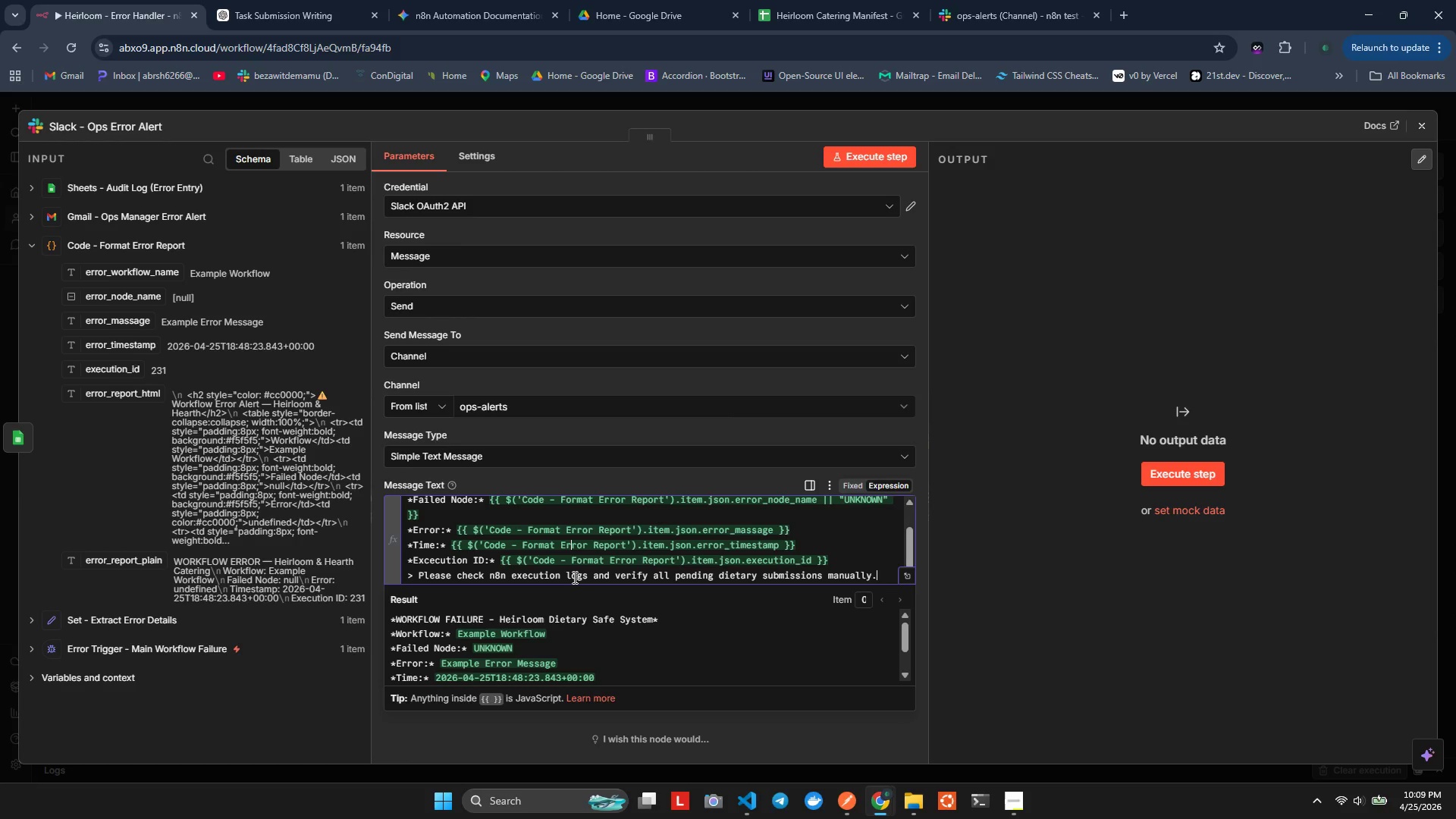 
scroll: coordinate [460, 653], scroll_direction: down, amount: 3.0
 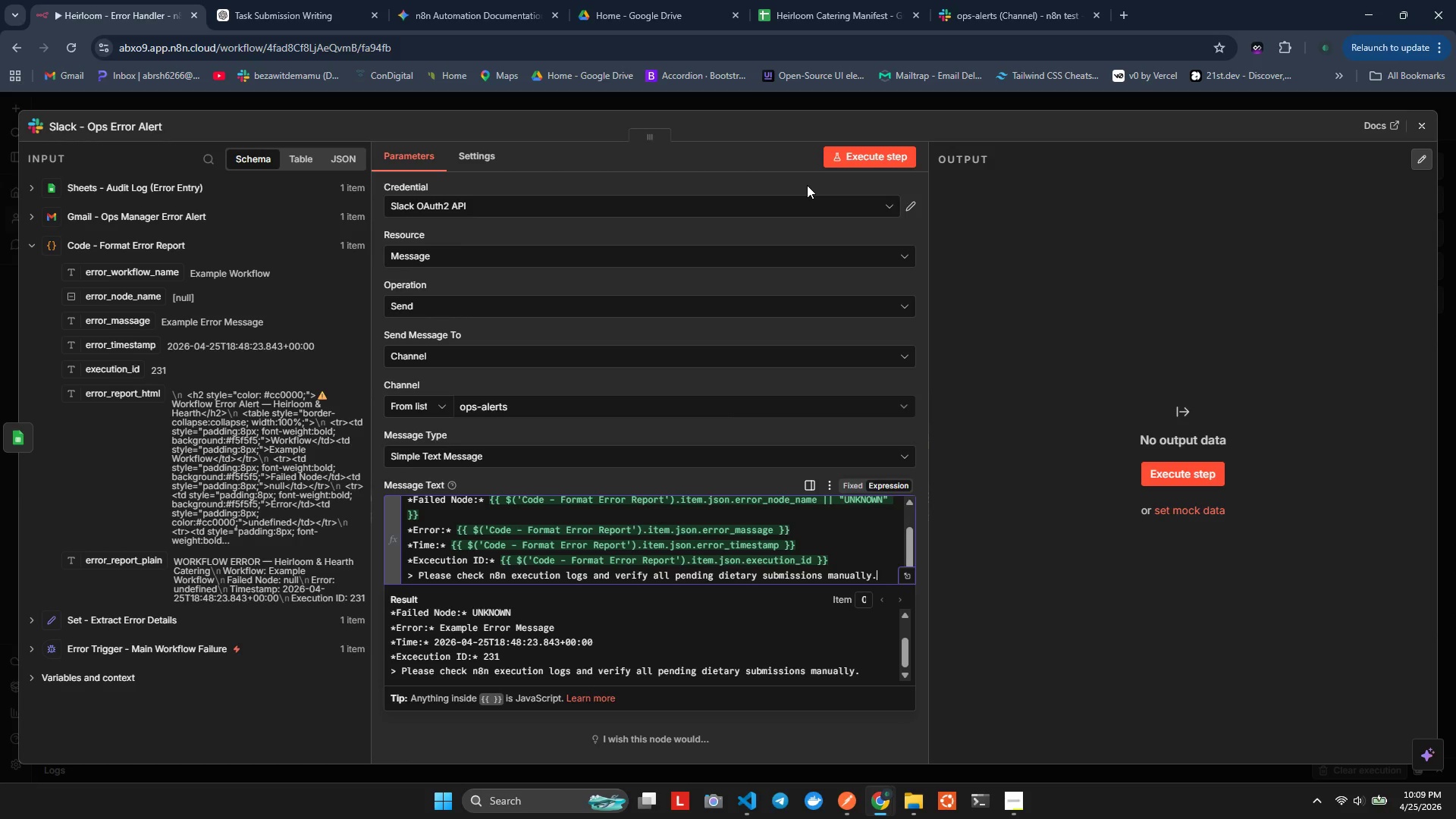 
wait(13.05)
 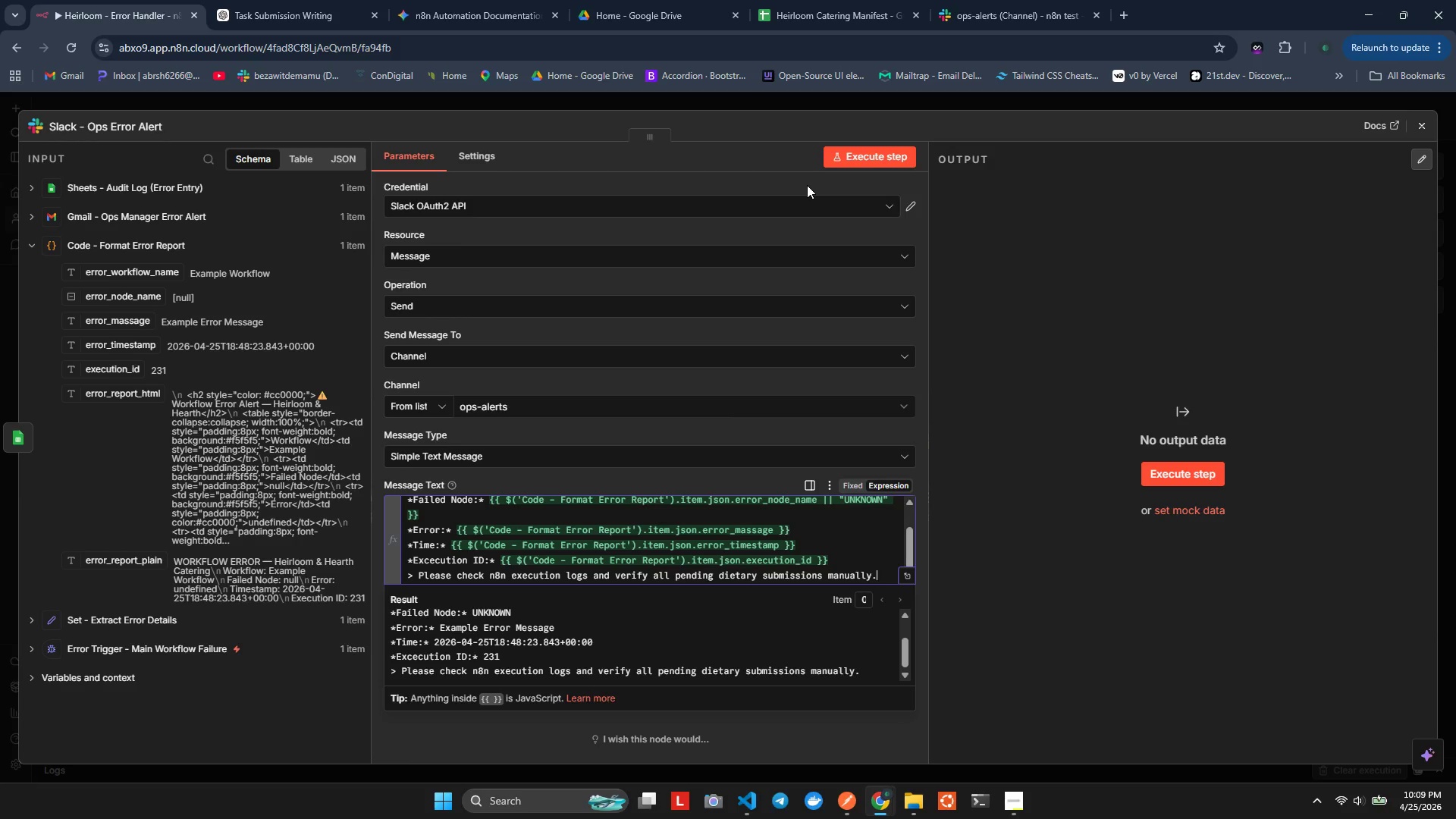 
left_click([874, 148])
 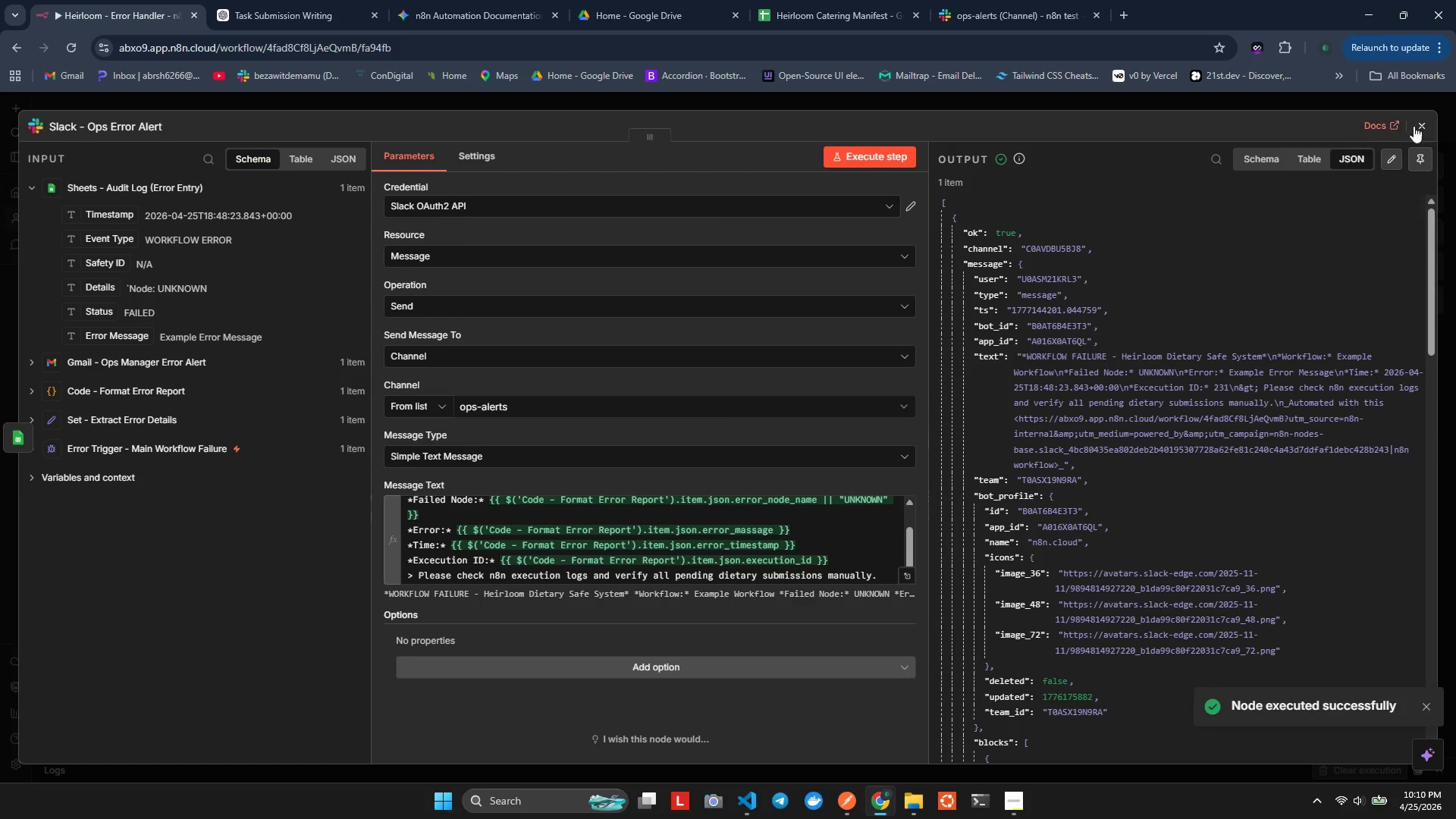 
left_click([1424, 122])
 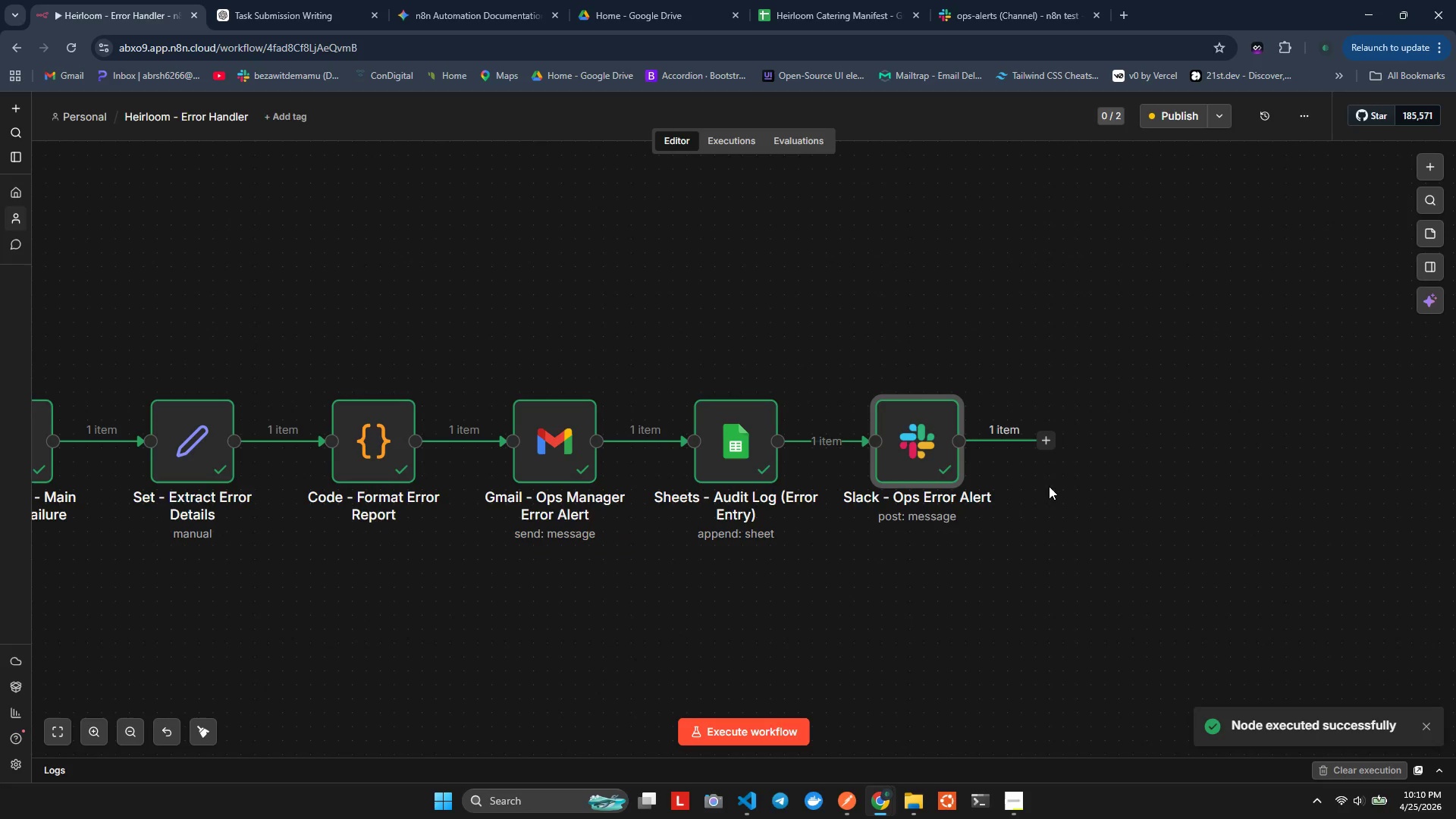 
left_click([1052, 433])
 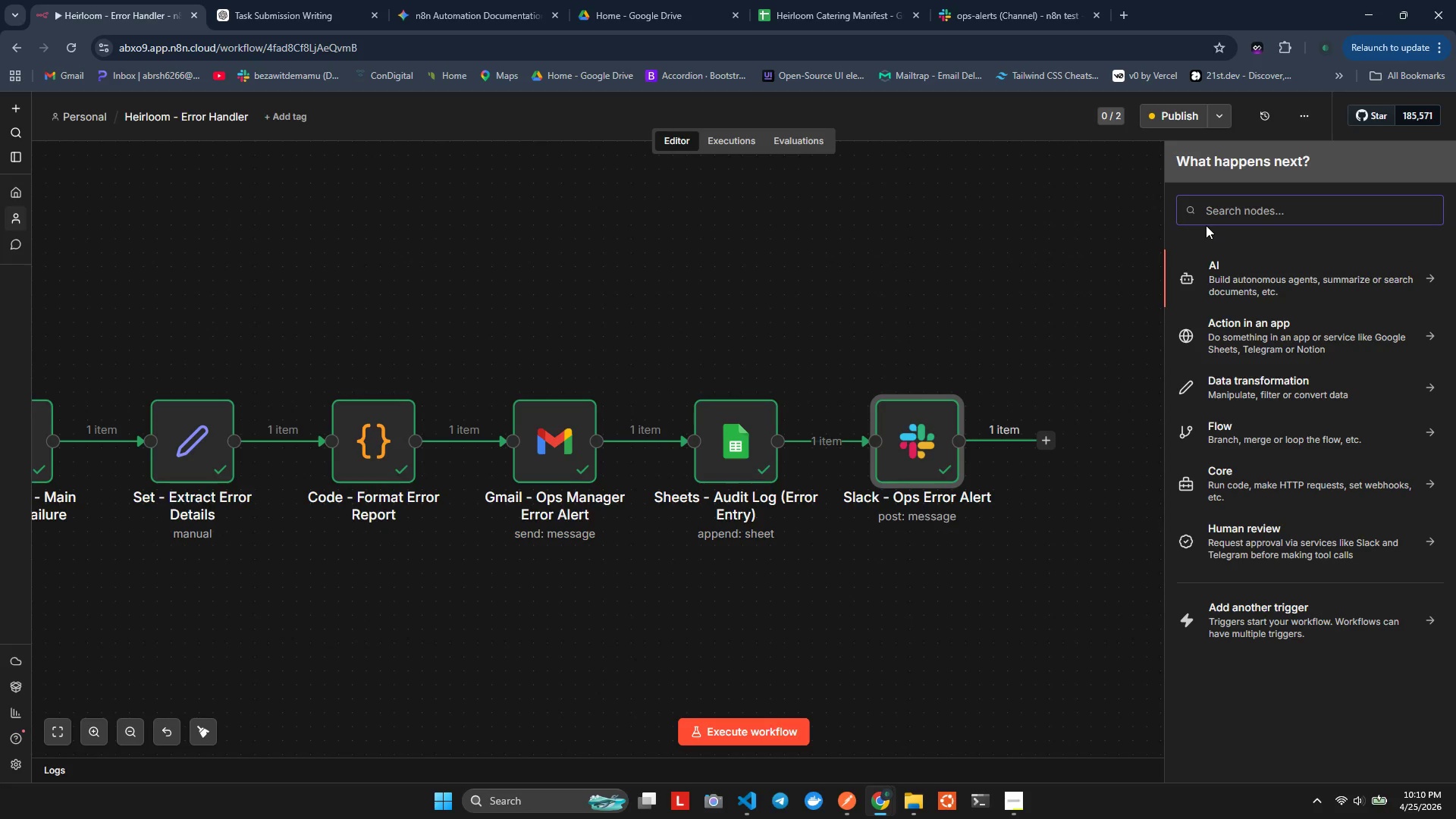 
wait(5.5)
 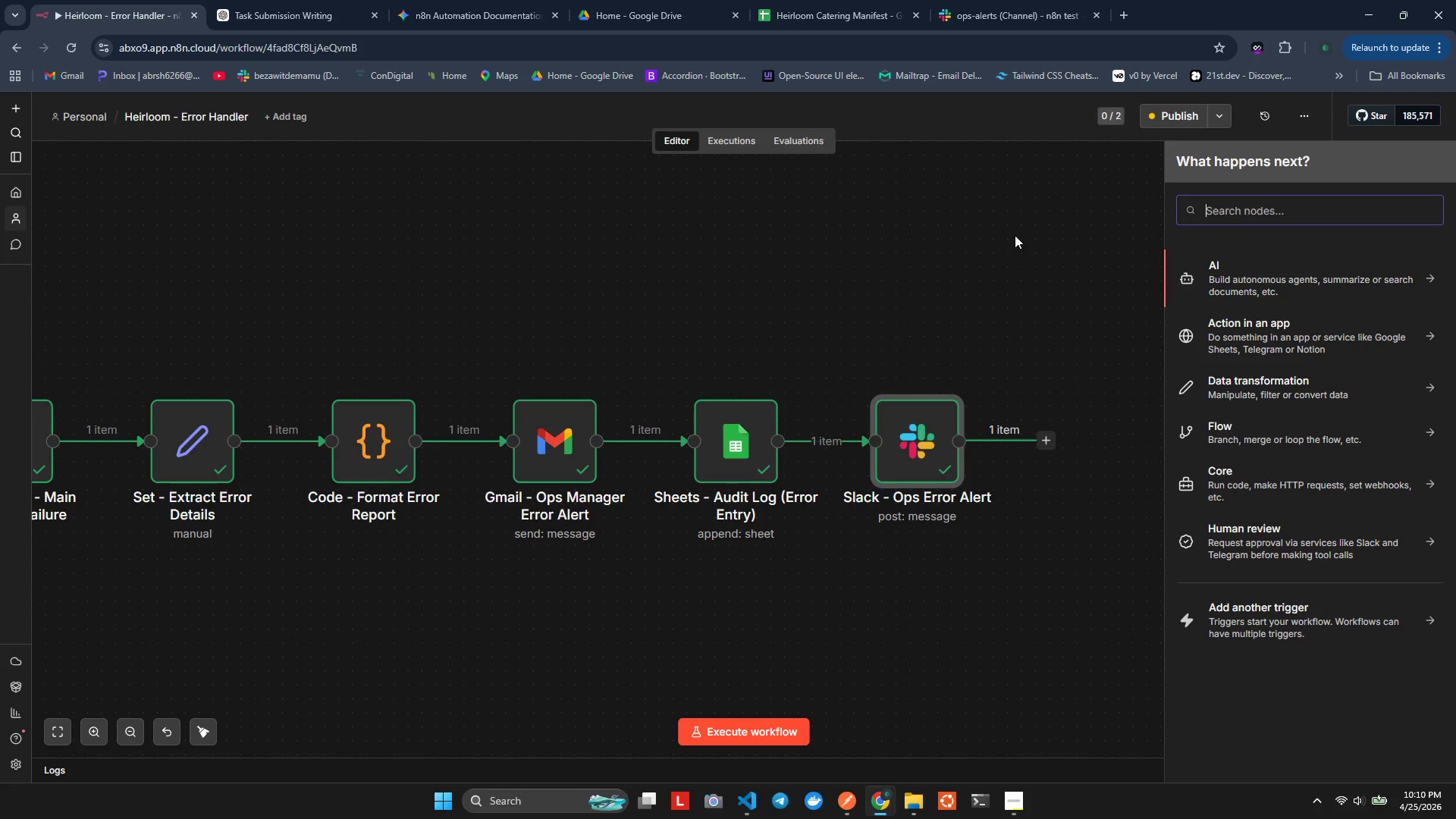 
type(oop)
 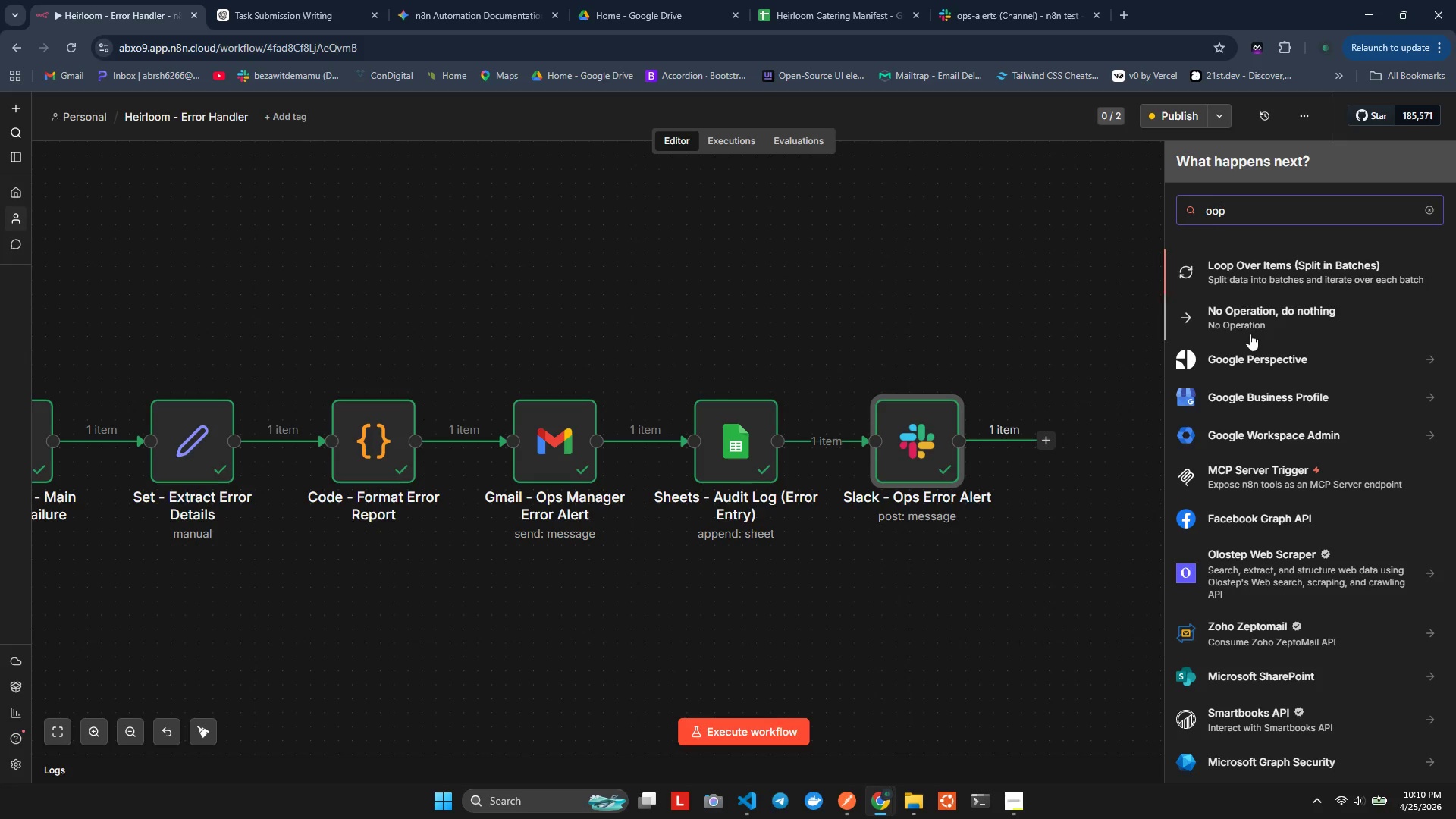 
double_click([1259, 325])
 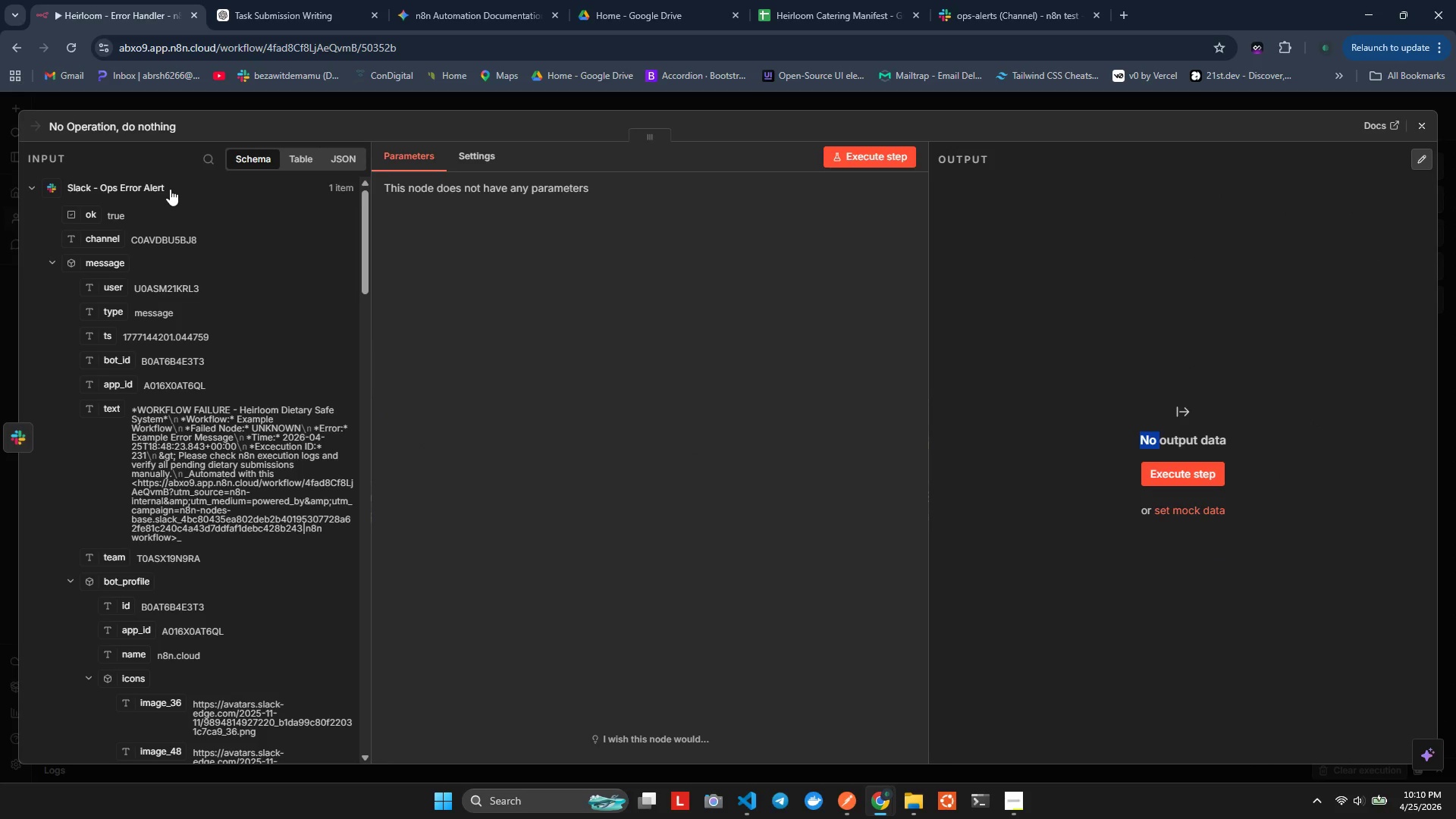 
left_click([121, 125])
 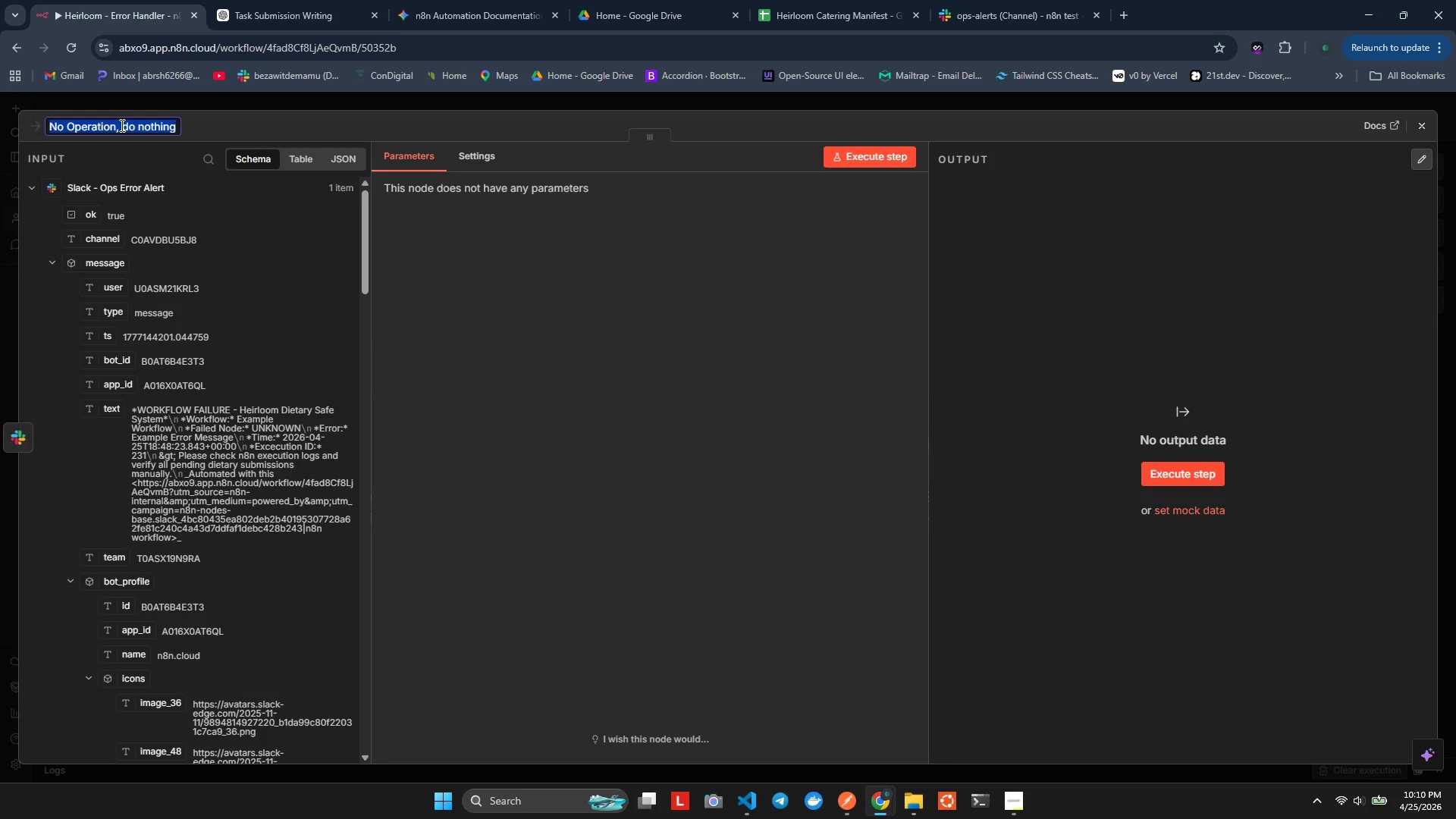 
type(NoOp)
 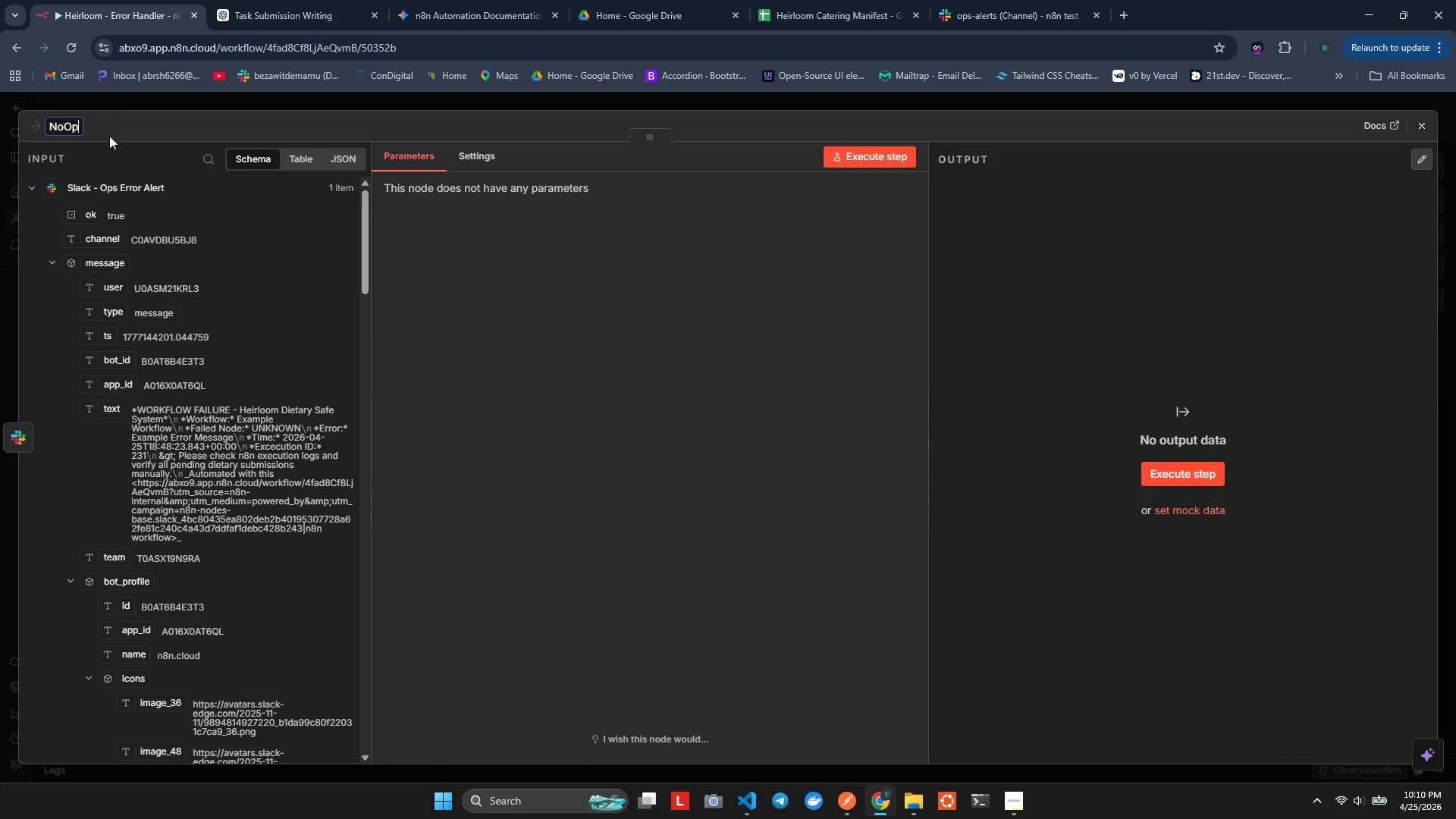 
type( - Error Handled)
 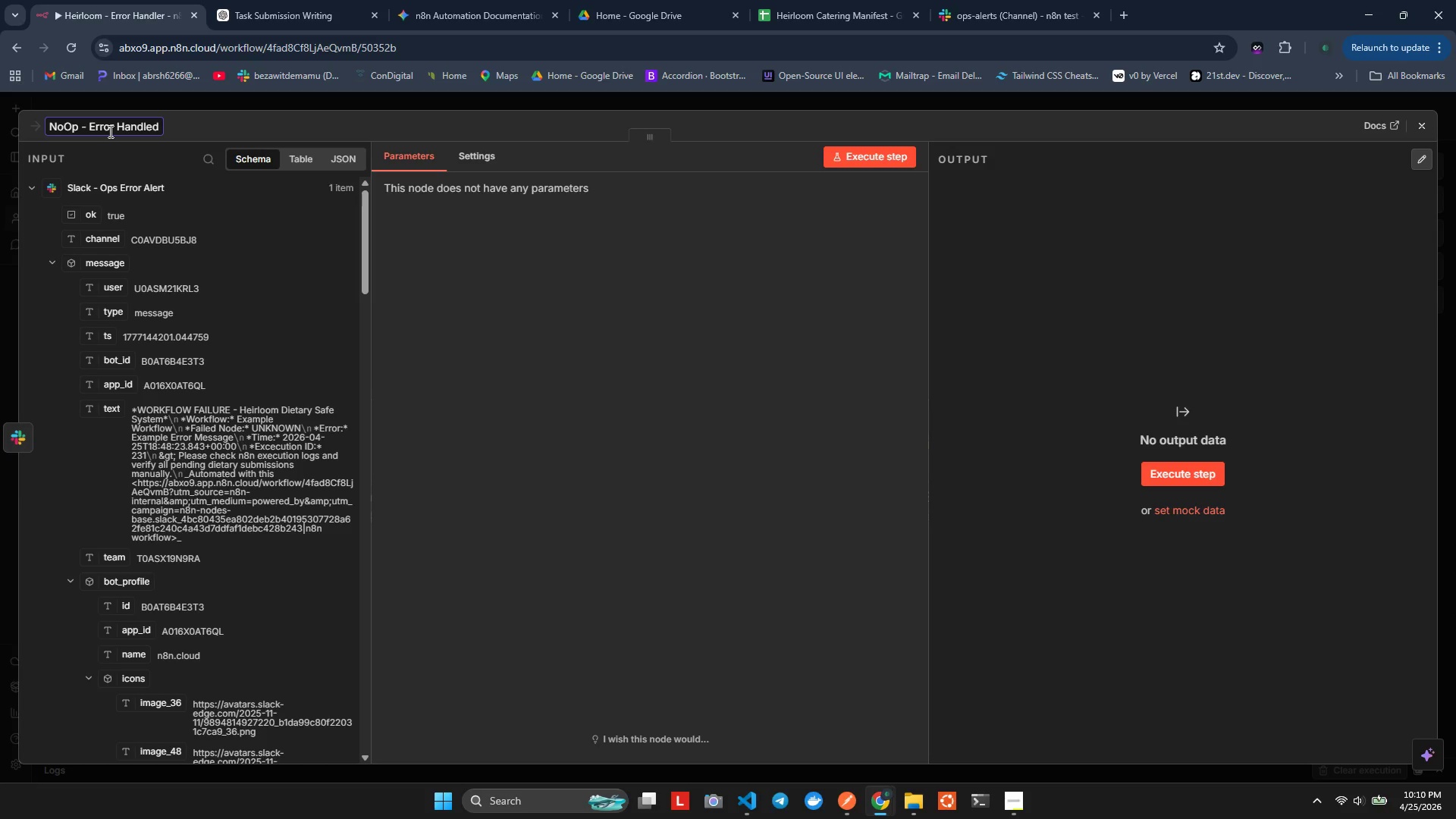 
wait(8.53)
 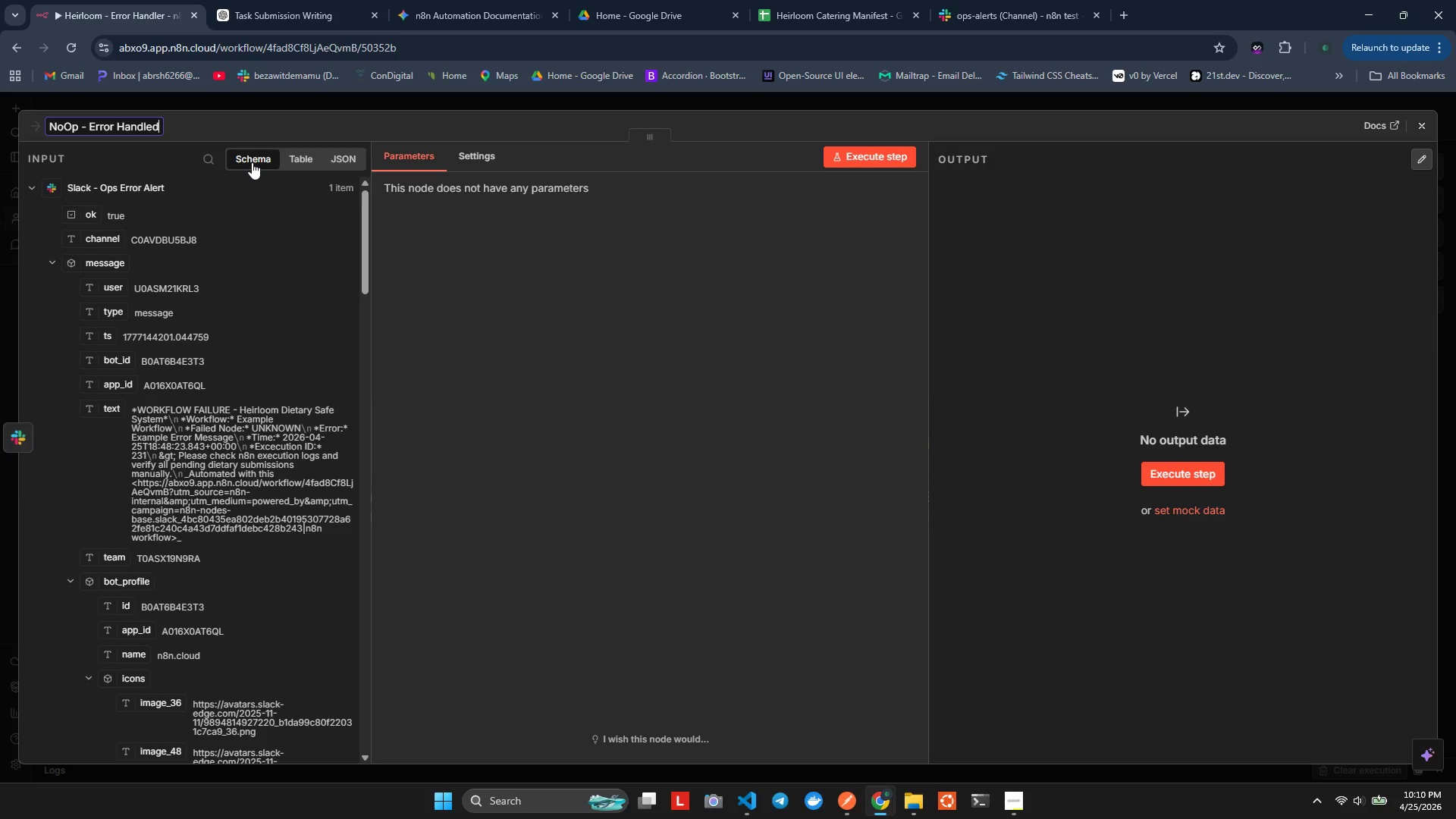 
left_click_drag(start_coordinate=[852, 190], to_coordinate=[853, 186])
 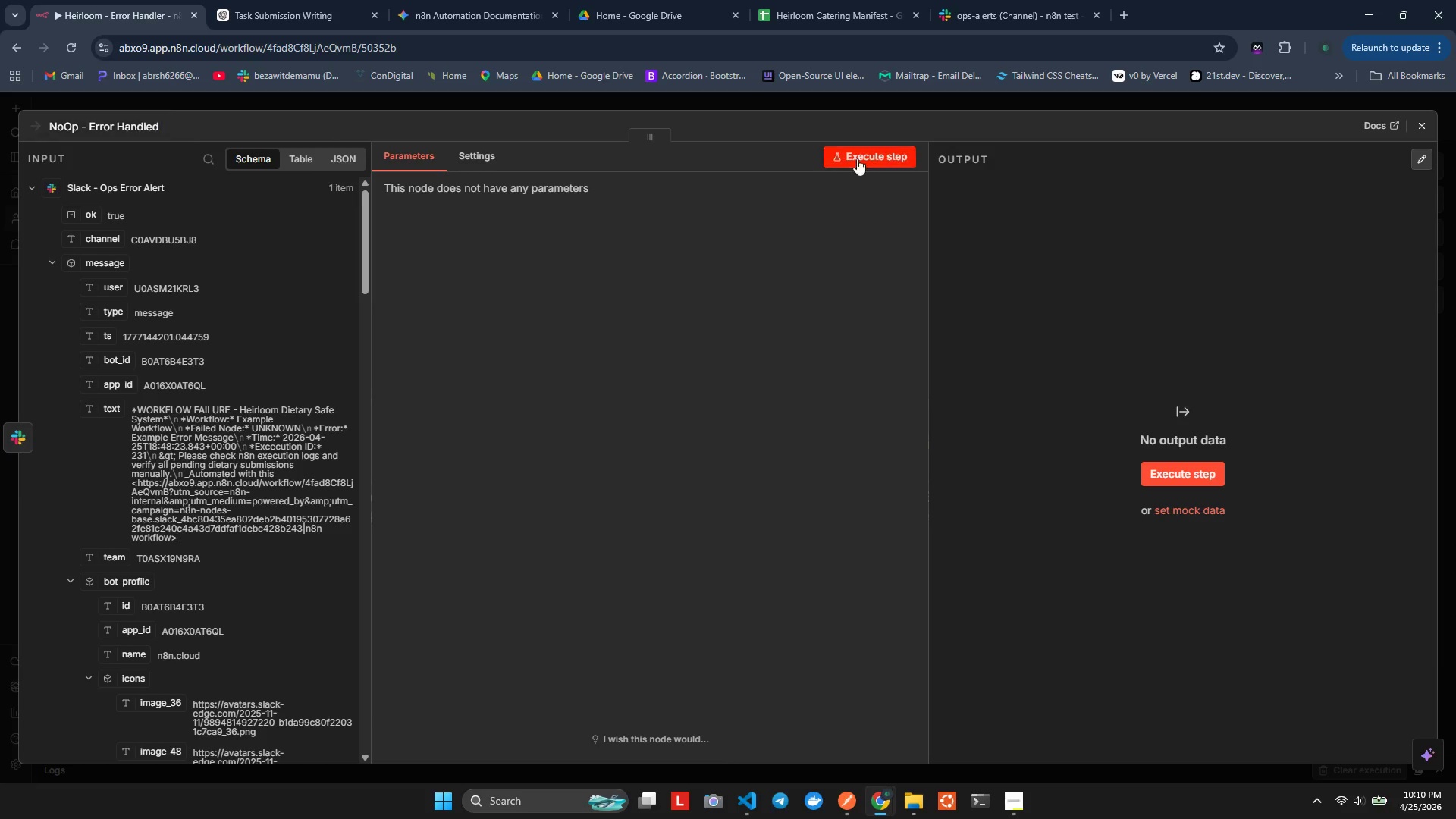 
double_click([858, 156])
 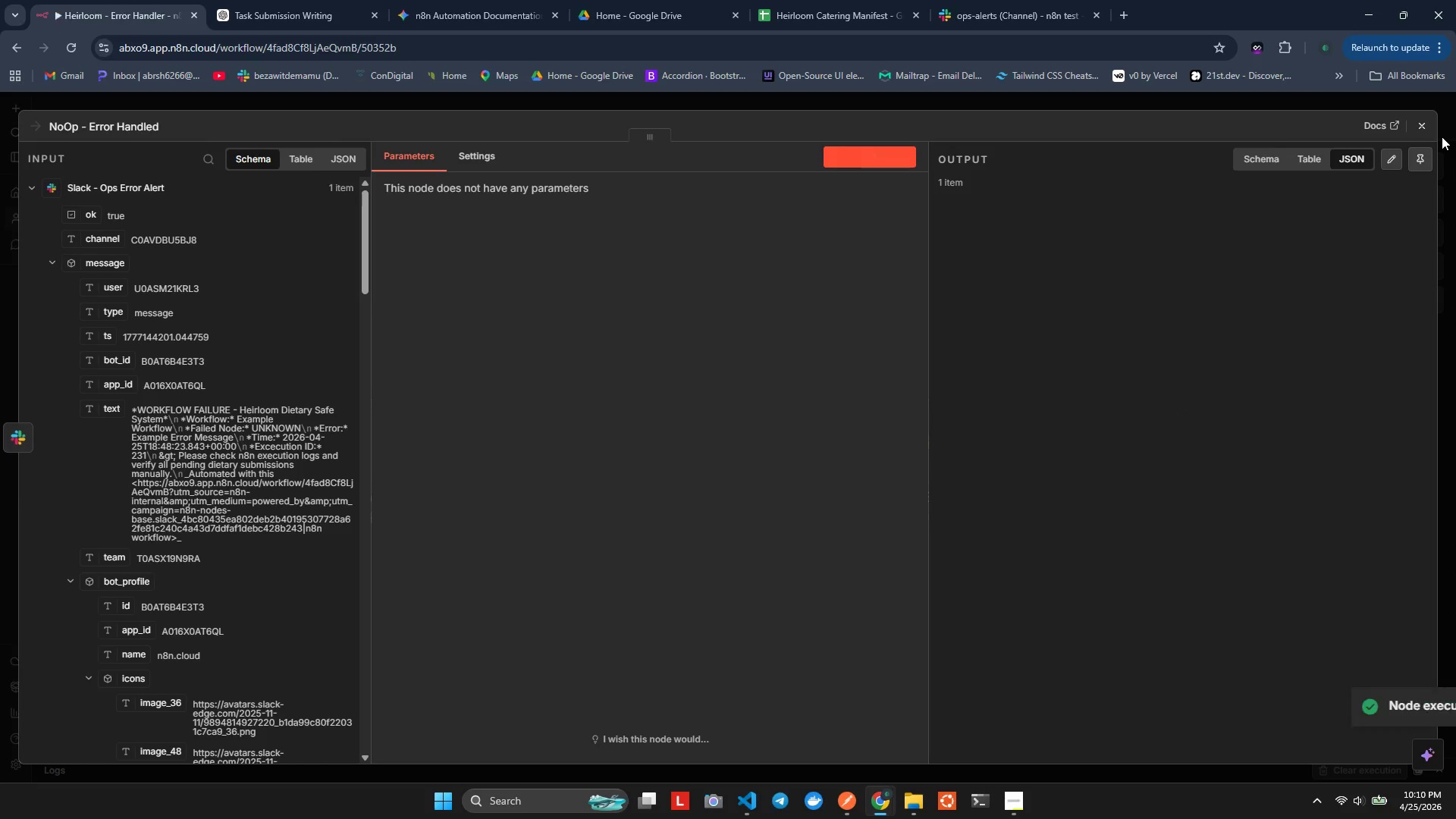 
left_click([1429, 121])
 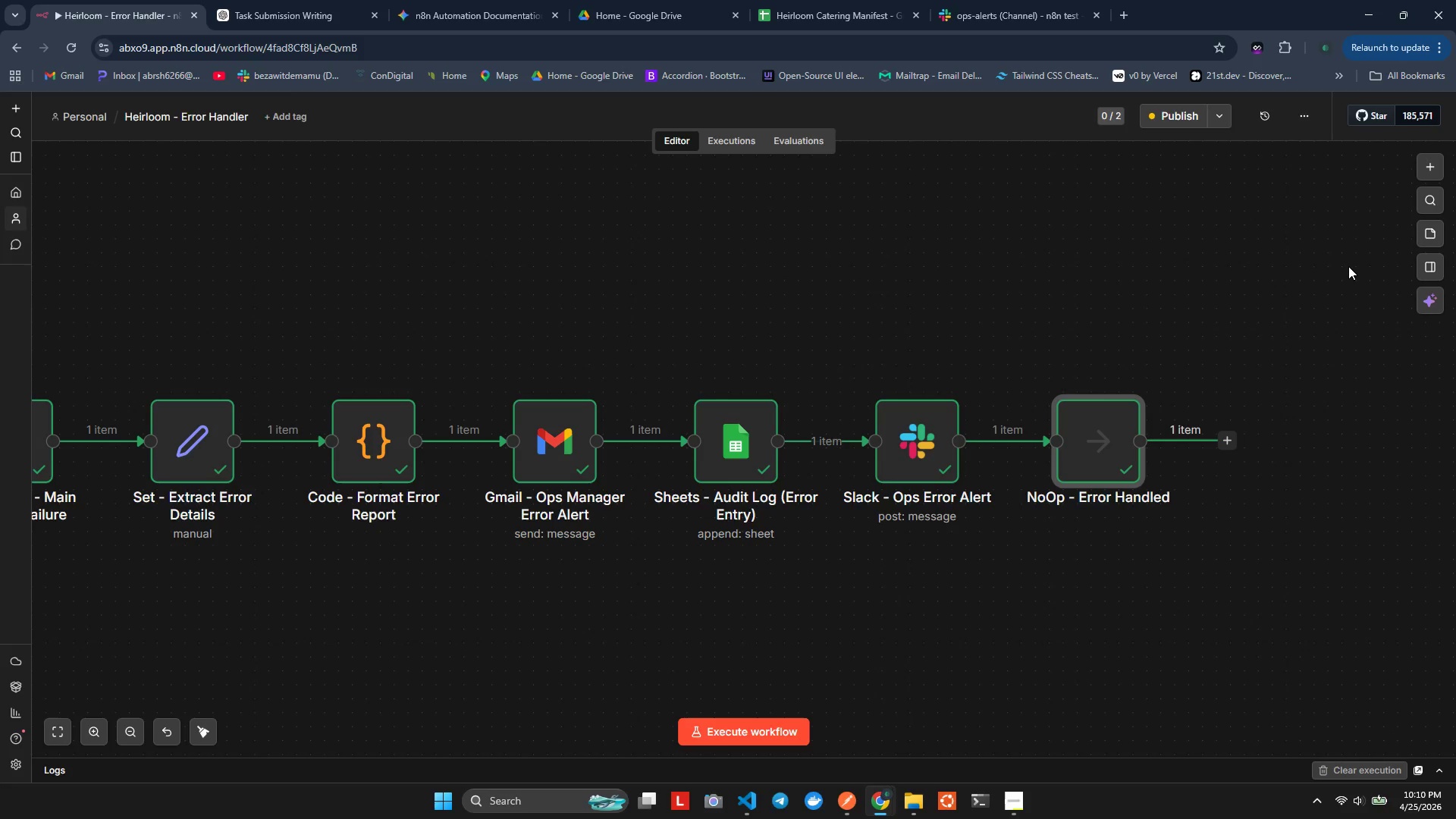 
wait(20.14)
 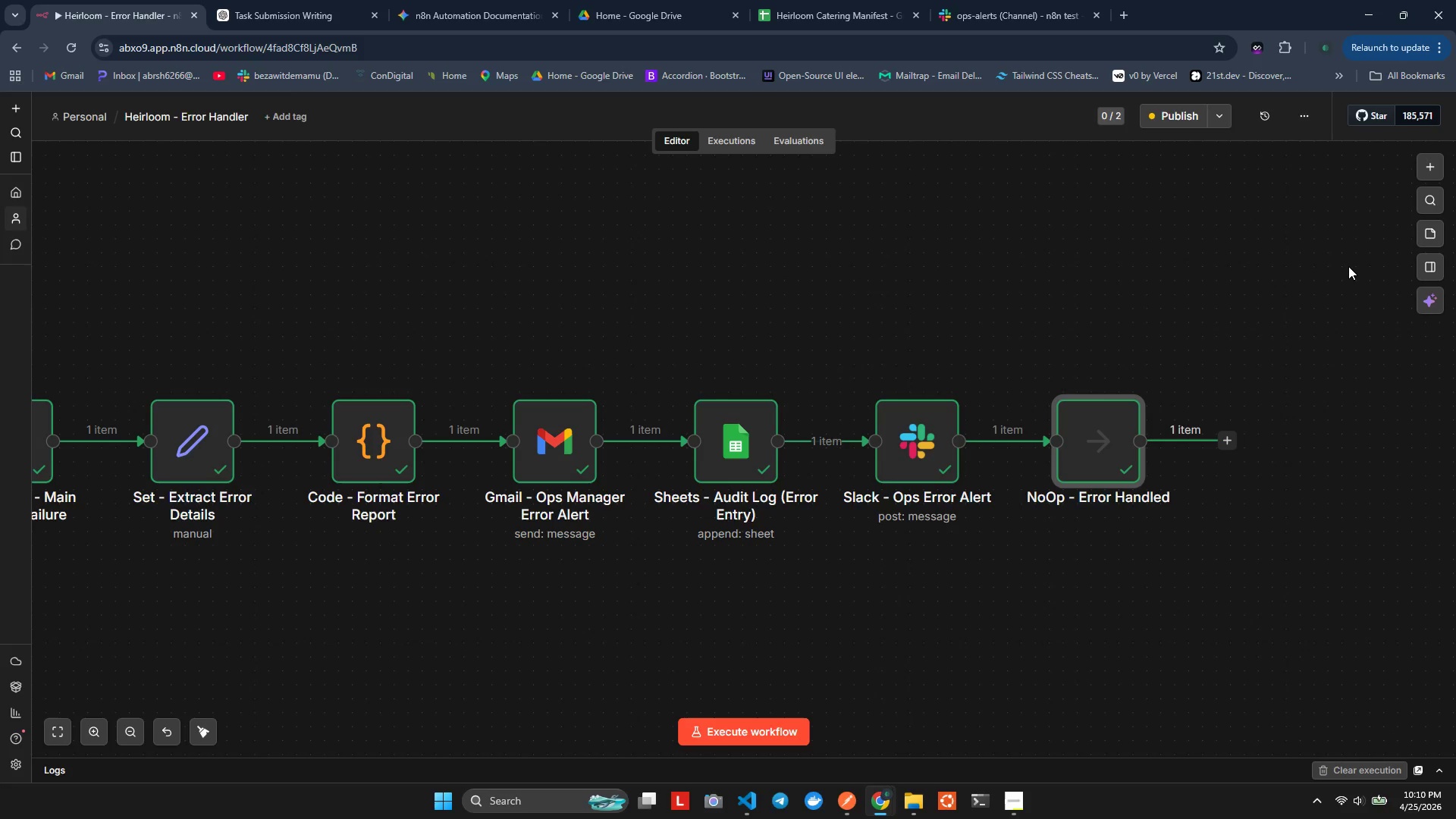 
hold_key(key=ControlLeft, duration=0.53)
 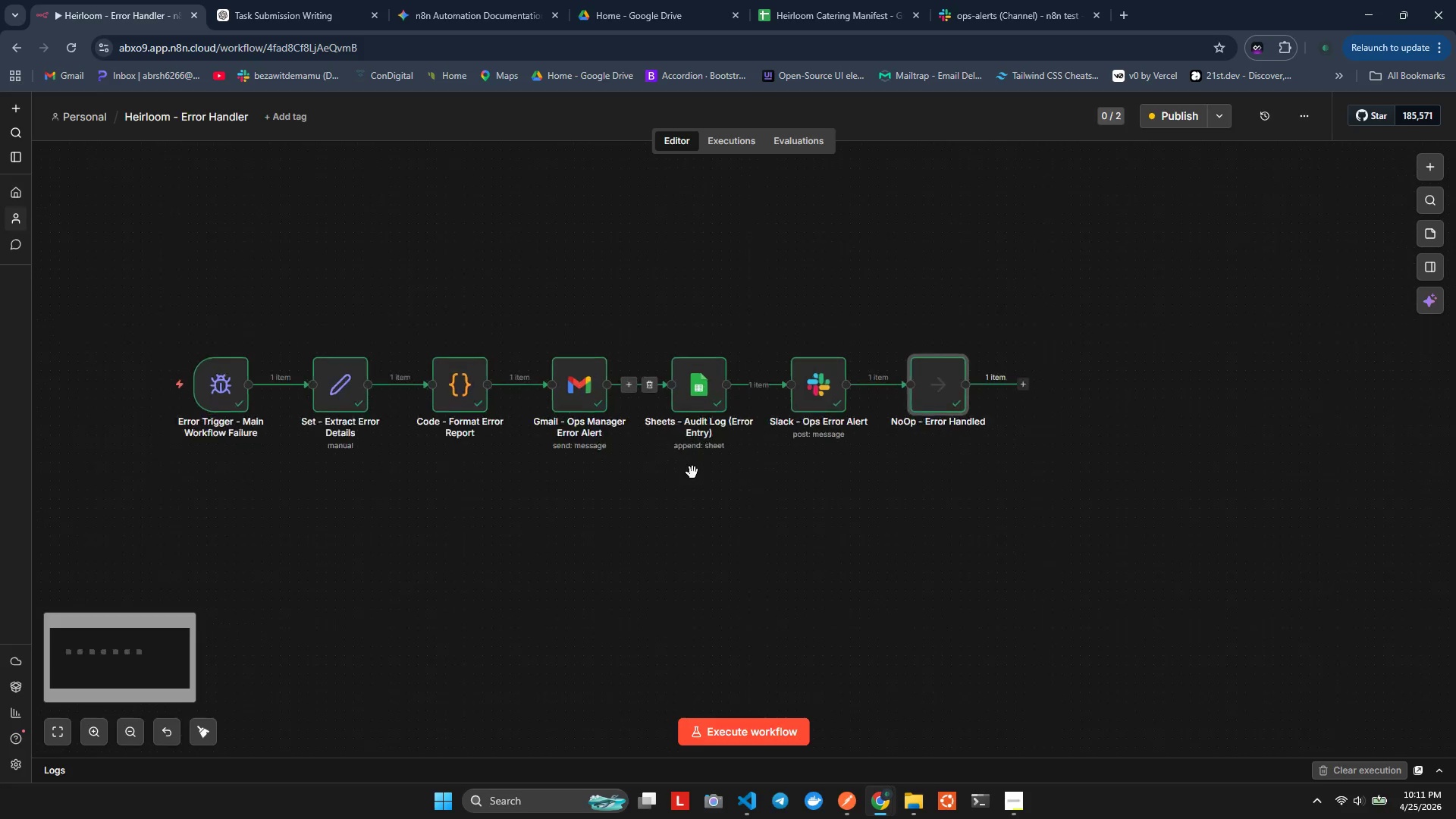 
hold_key(key=ControlLeft, duration=0.39)
 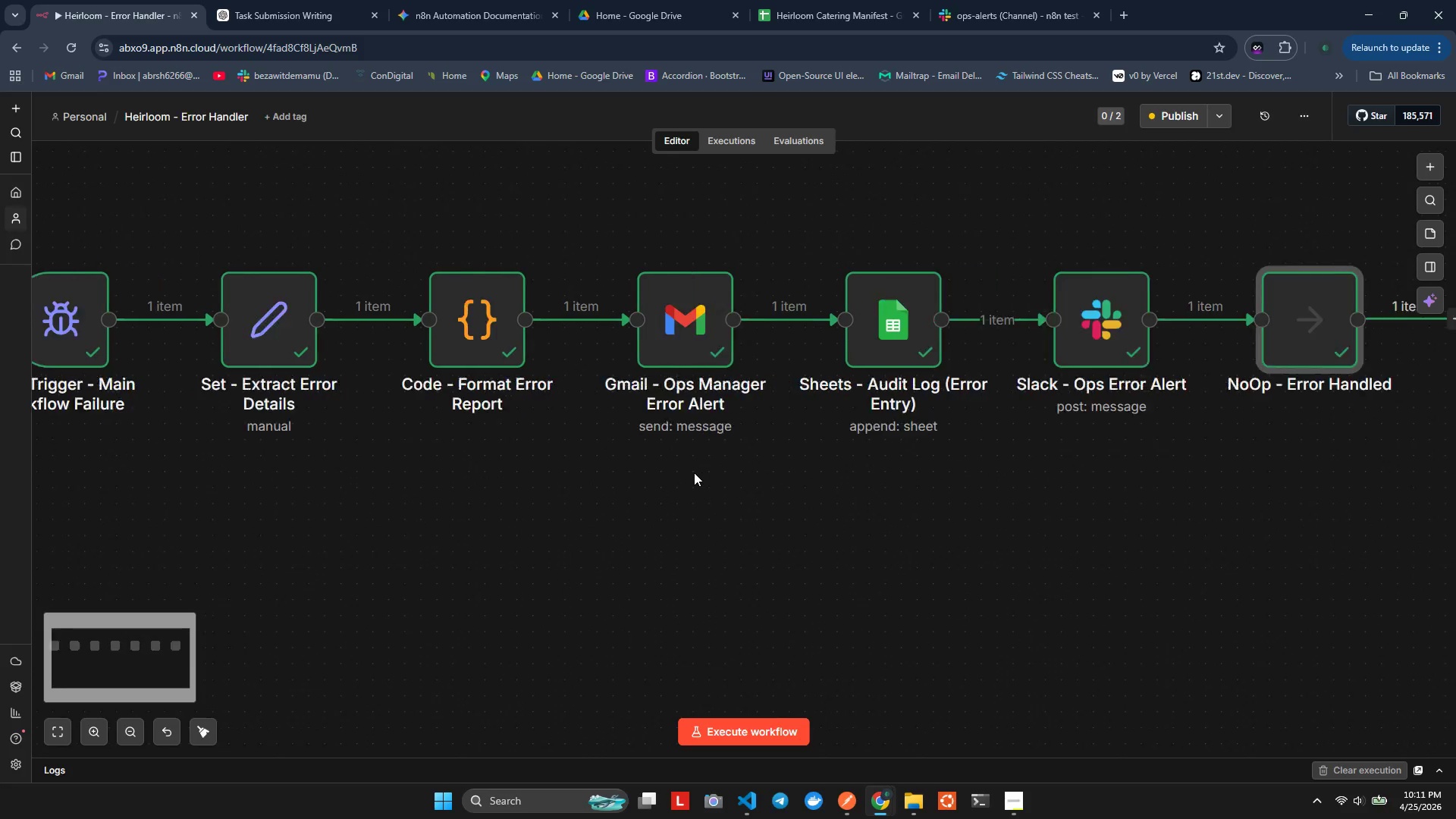 
scroll: coordinate [667, 396], scroll_direction: down, amount: 6.0
 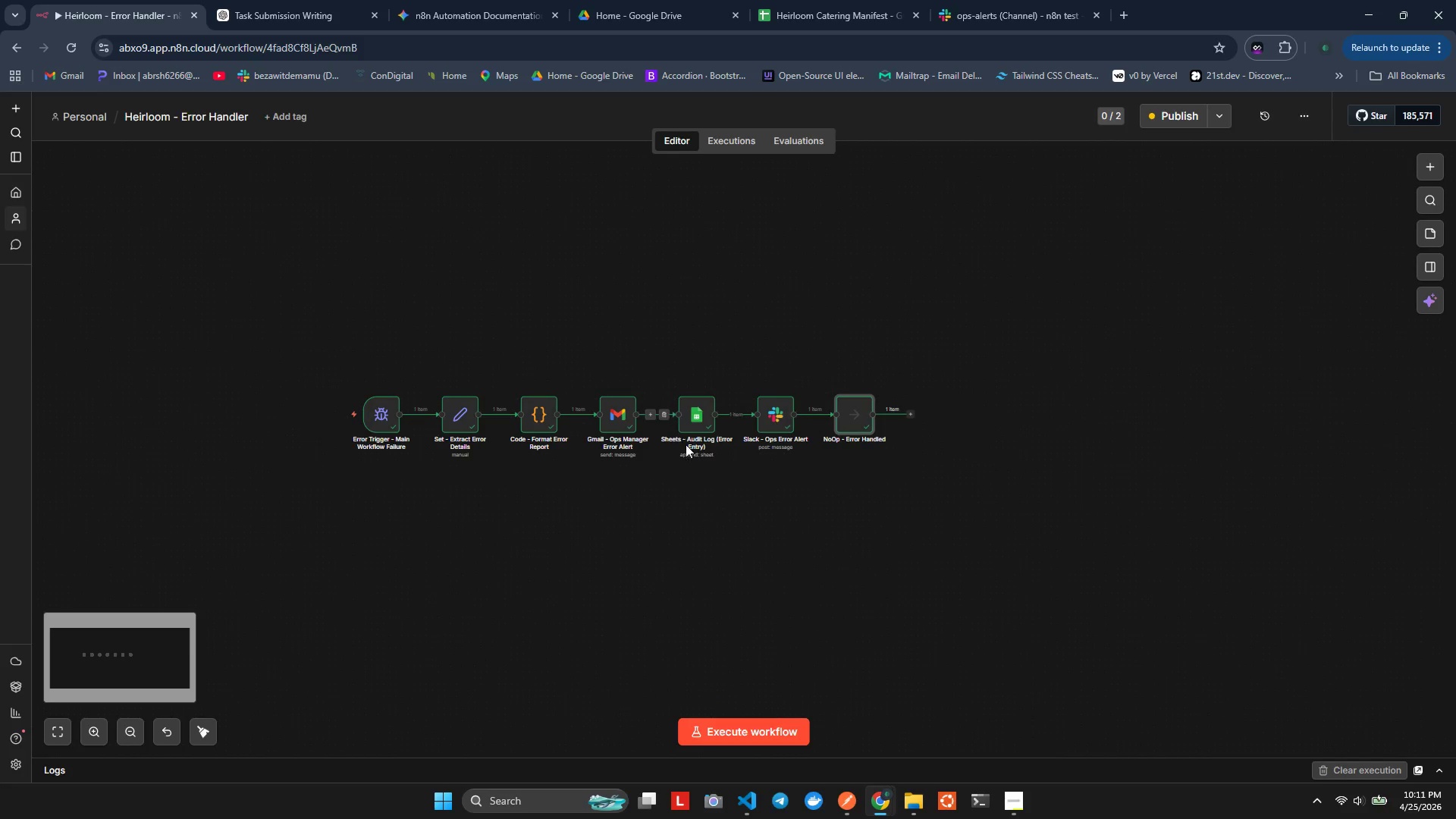 
hold_key(key=ShiftLeft, duration=2.23)
 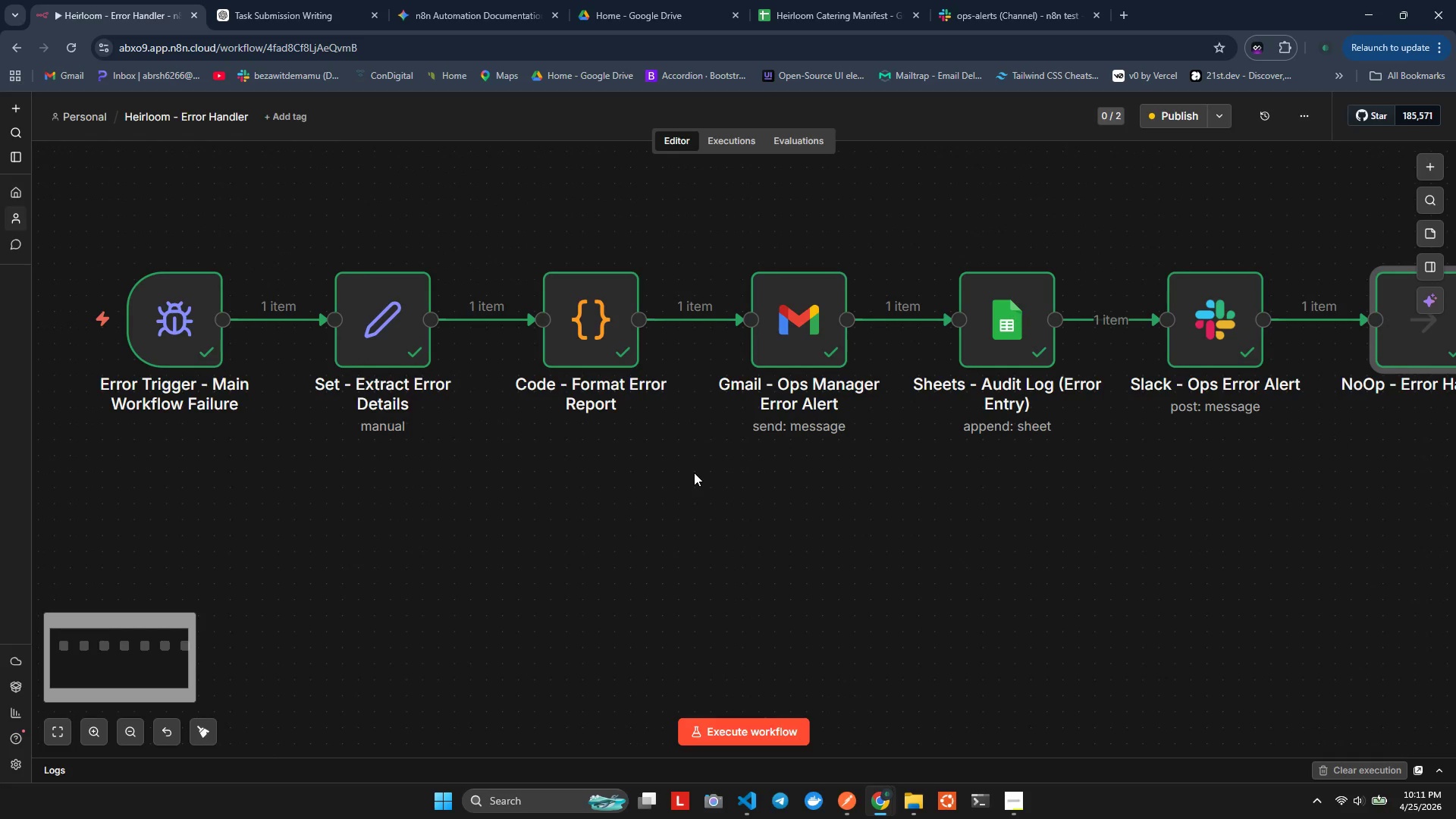 
scroll: coordinate [694, 472], scroll_direction: up, amount: 15.0
 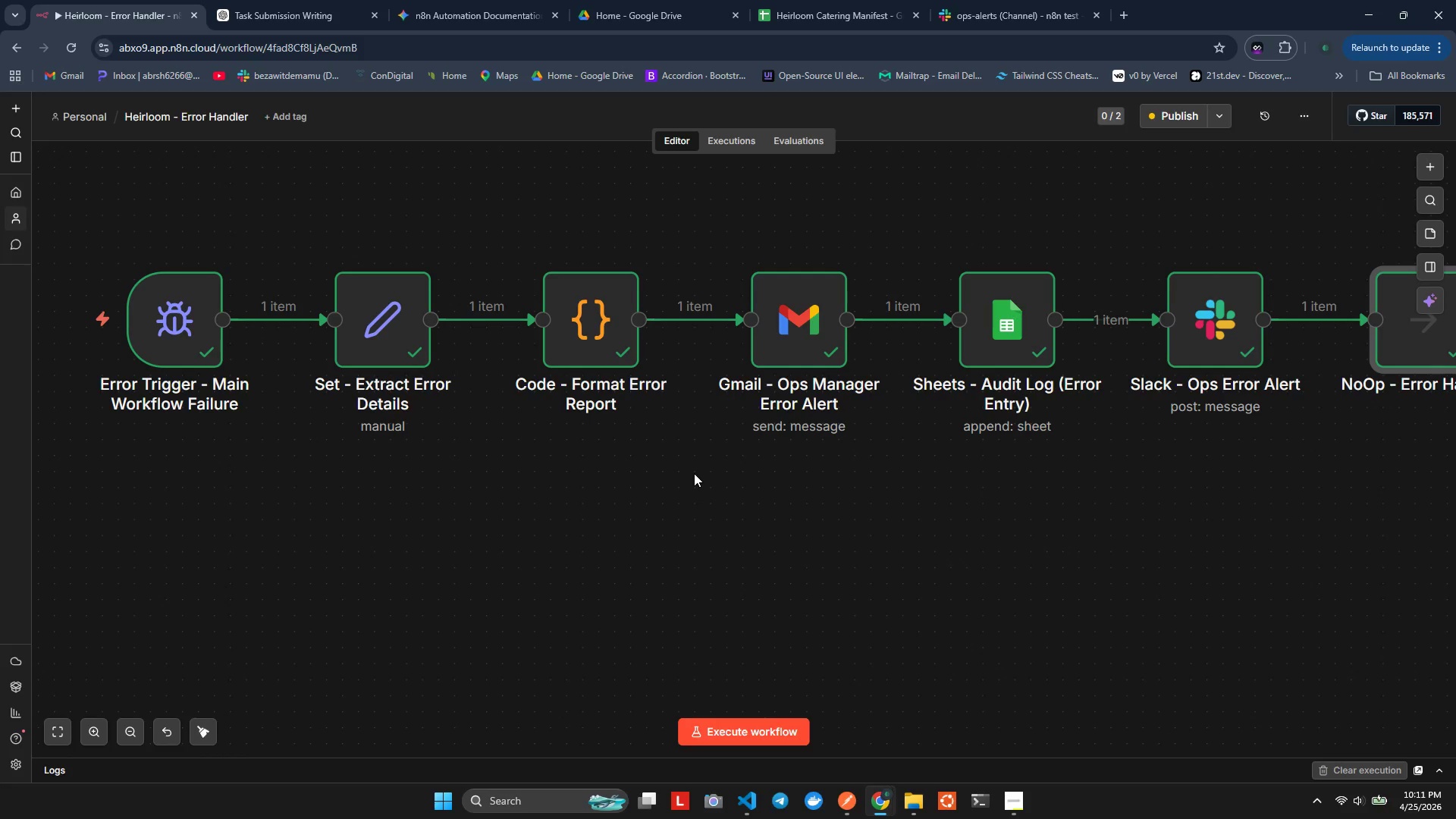 
wait(34.57)
 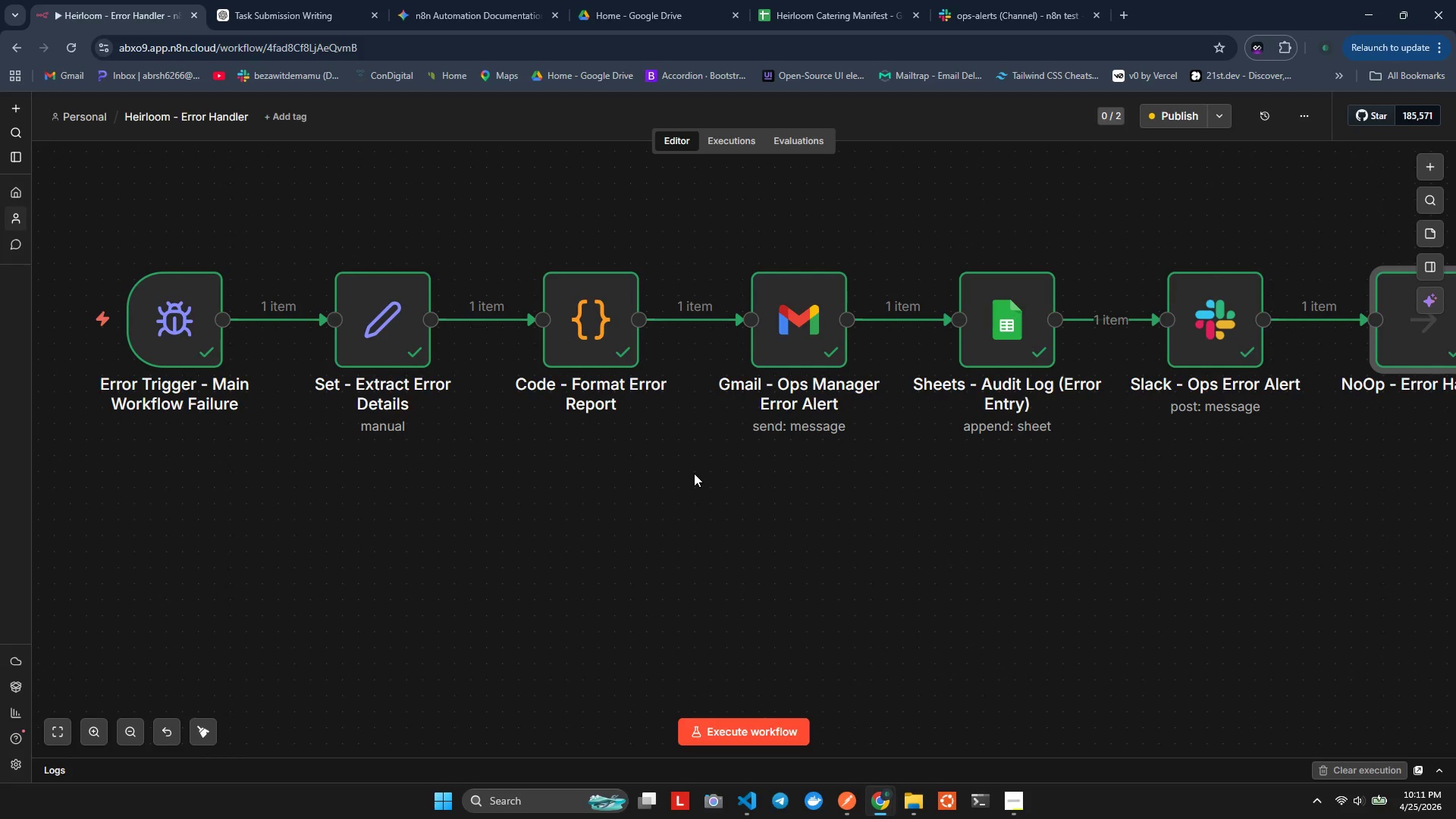 
key(Tab)
 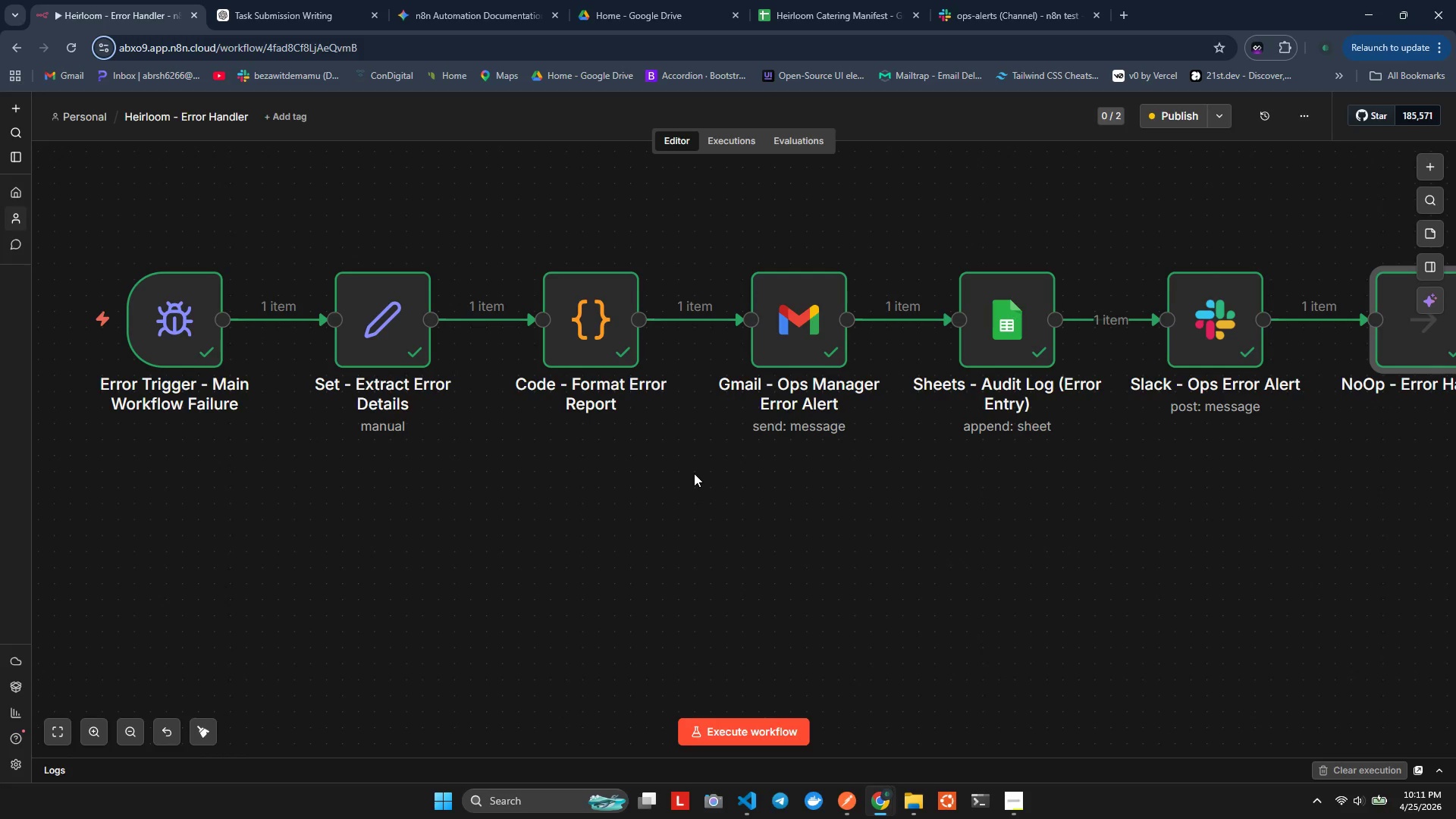 
key(Tab)
 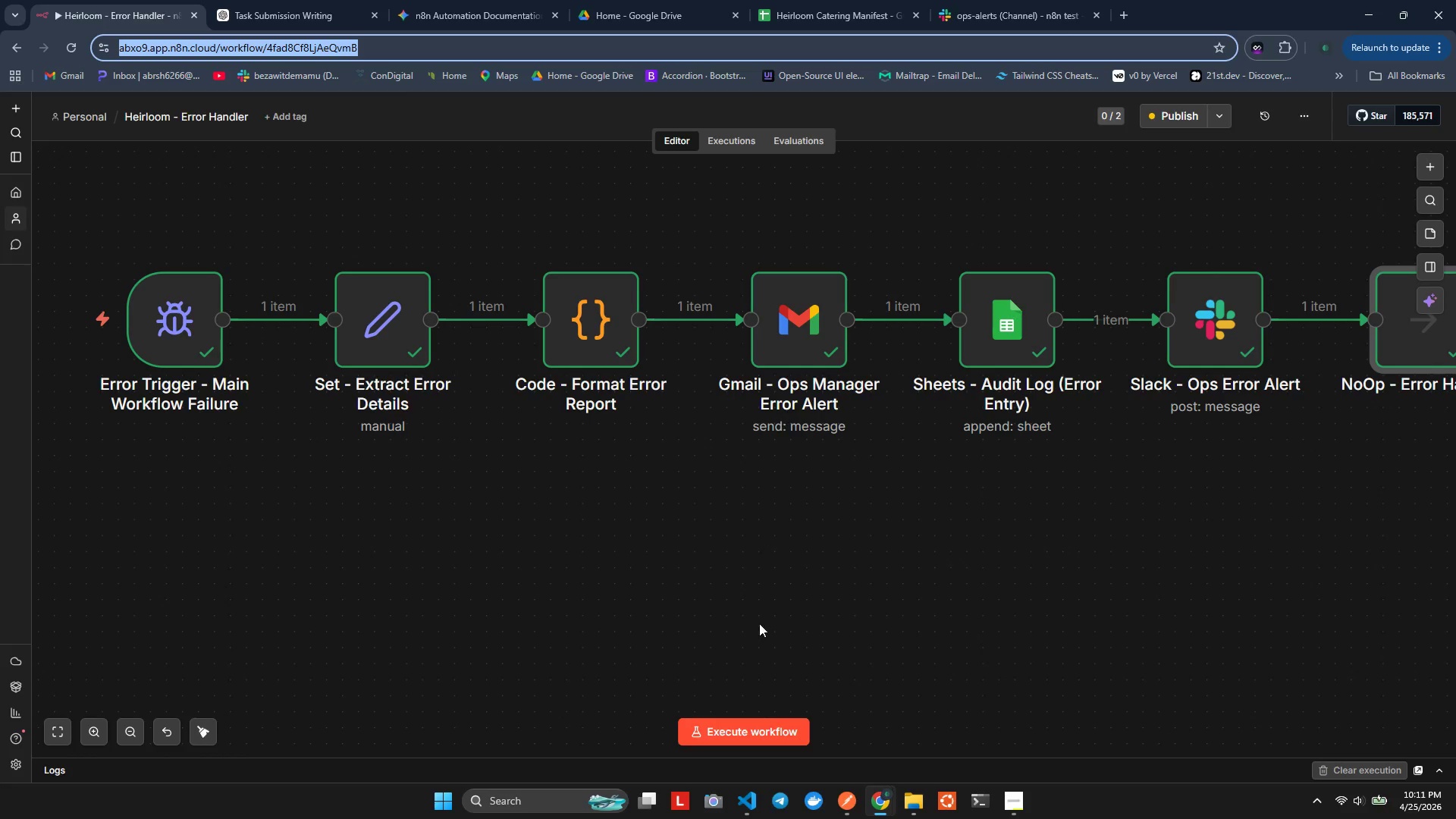 
hold_key(key=ControlLeft, duration=0.47)
scroll: coordinate [803, 588], scroll_direction: down, amount: 7.0
 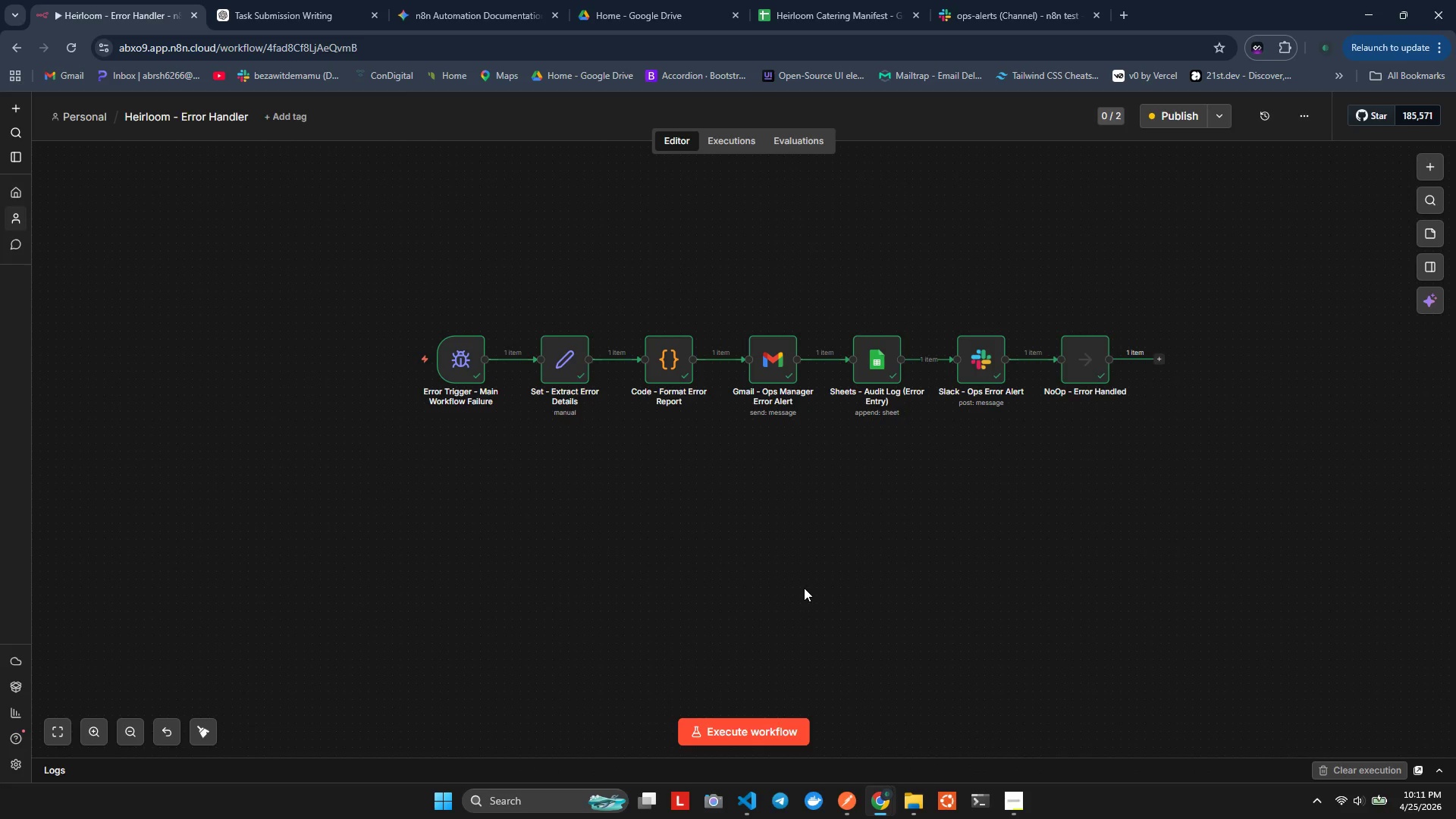 
hold_key(key=ControlLeft, duration=0.56)
scroll: coordinate [805, 387], scroll_direction: up, amount: 2.0
 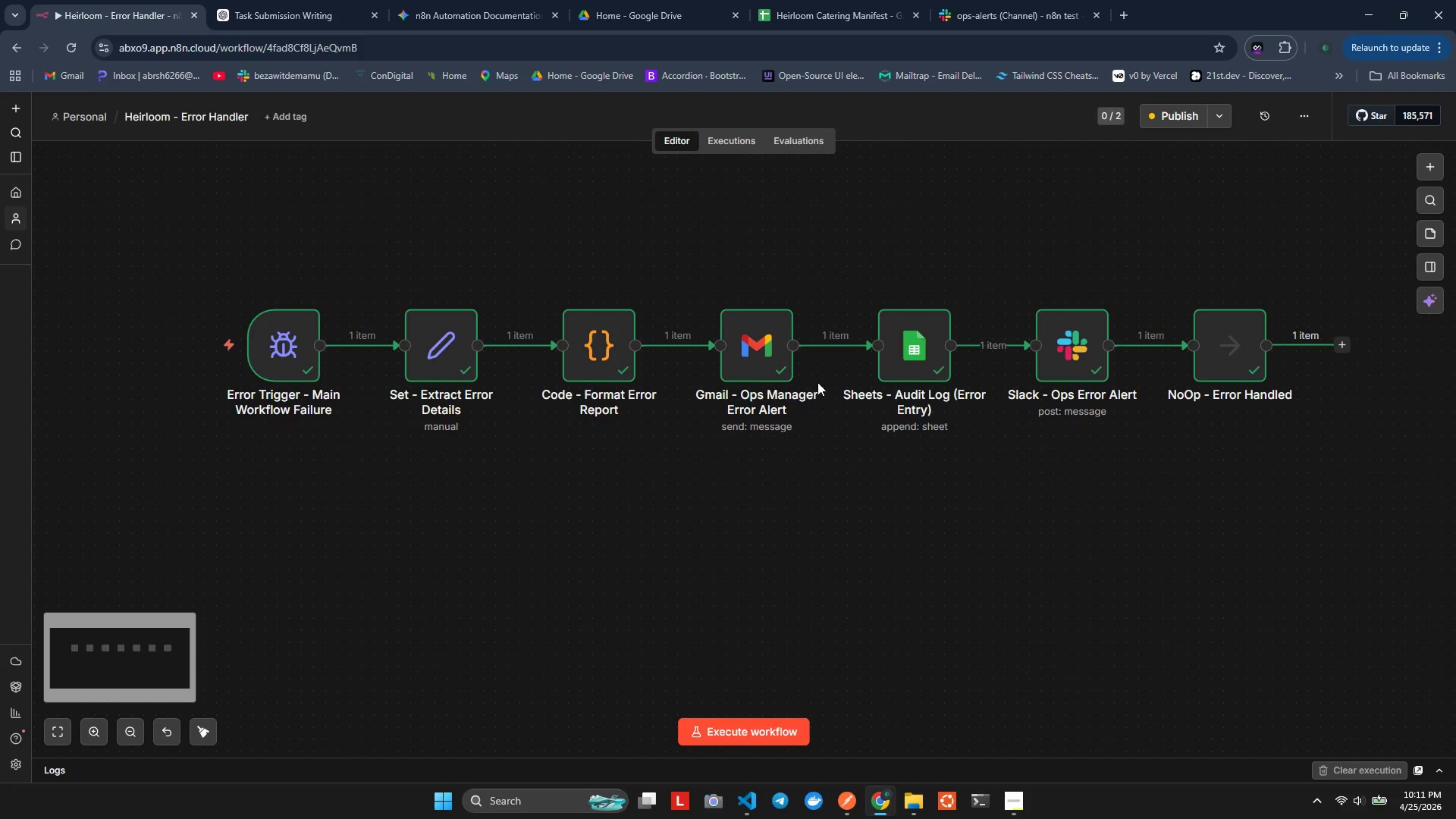 
hold_key(key=ShiftLeft, duration=0.83)
scroll: coordinate [817, 383], scroll_direction: down, amount: 1.0
 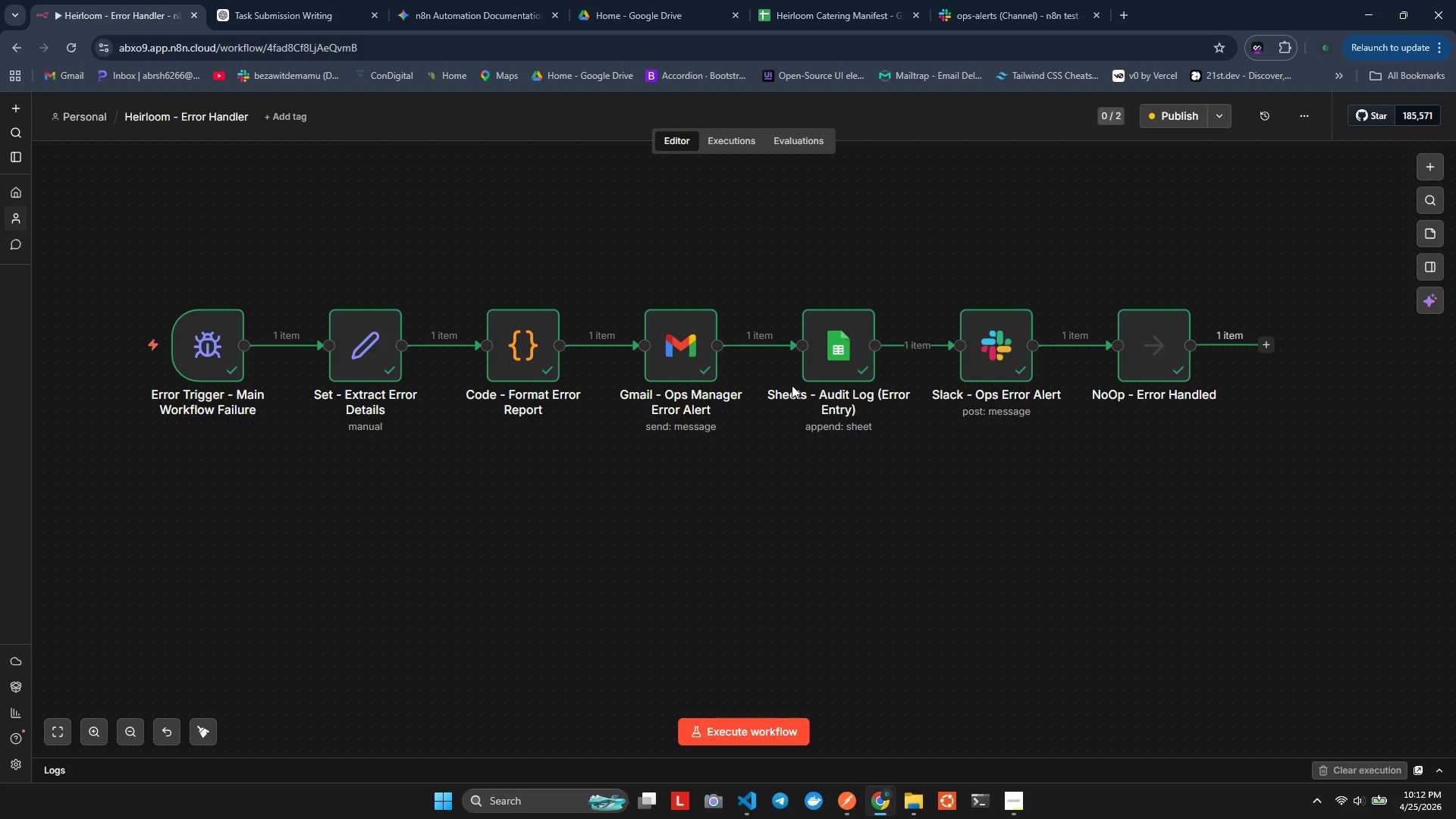 
wait(14.84)
 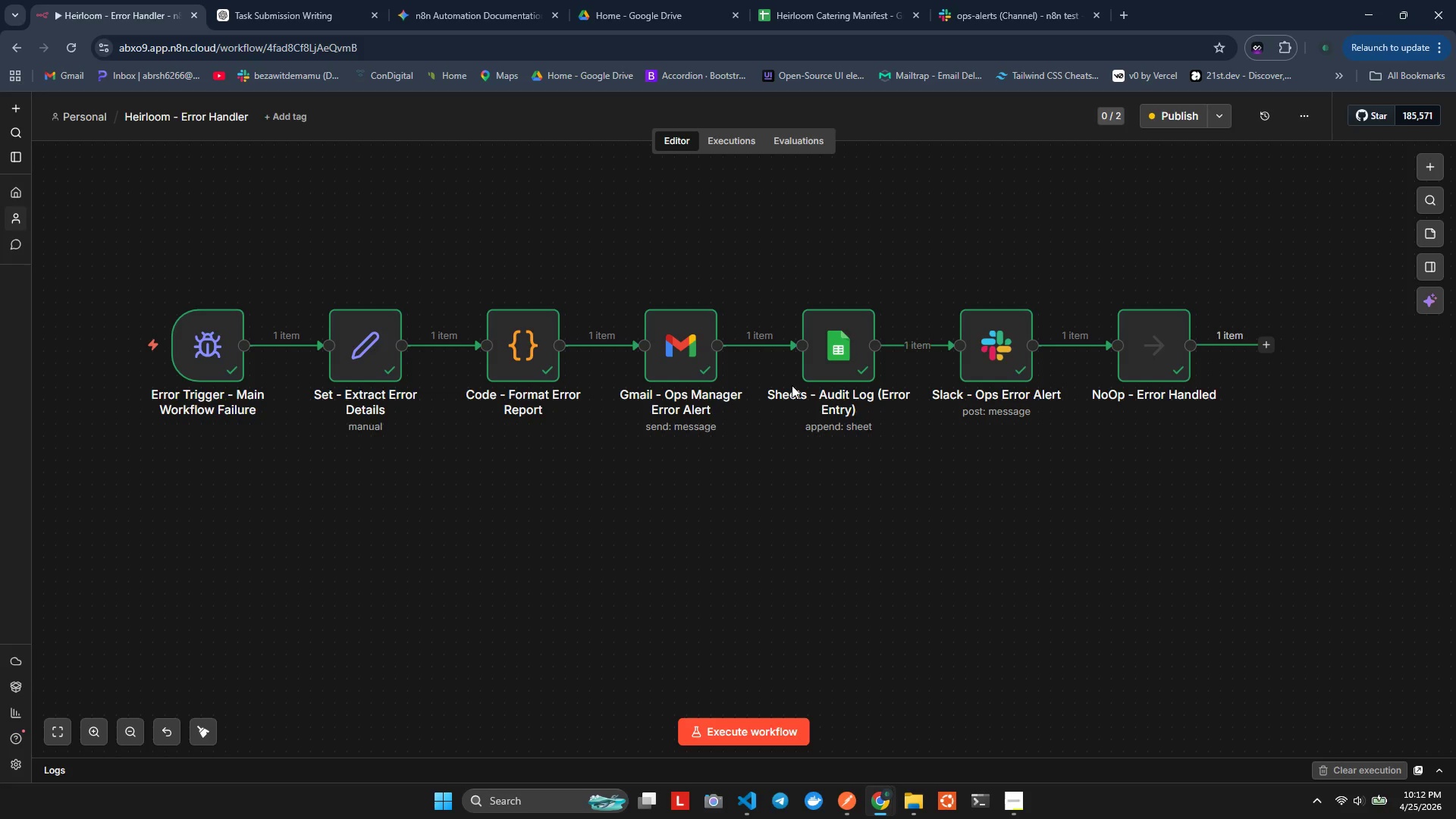 
key(Alt+Tab)
 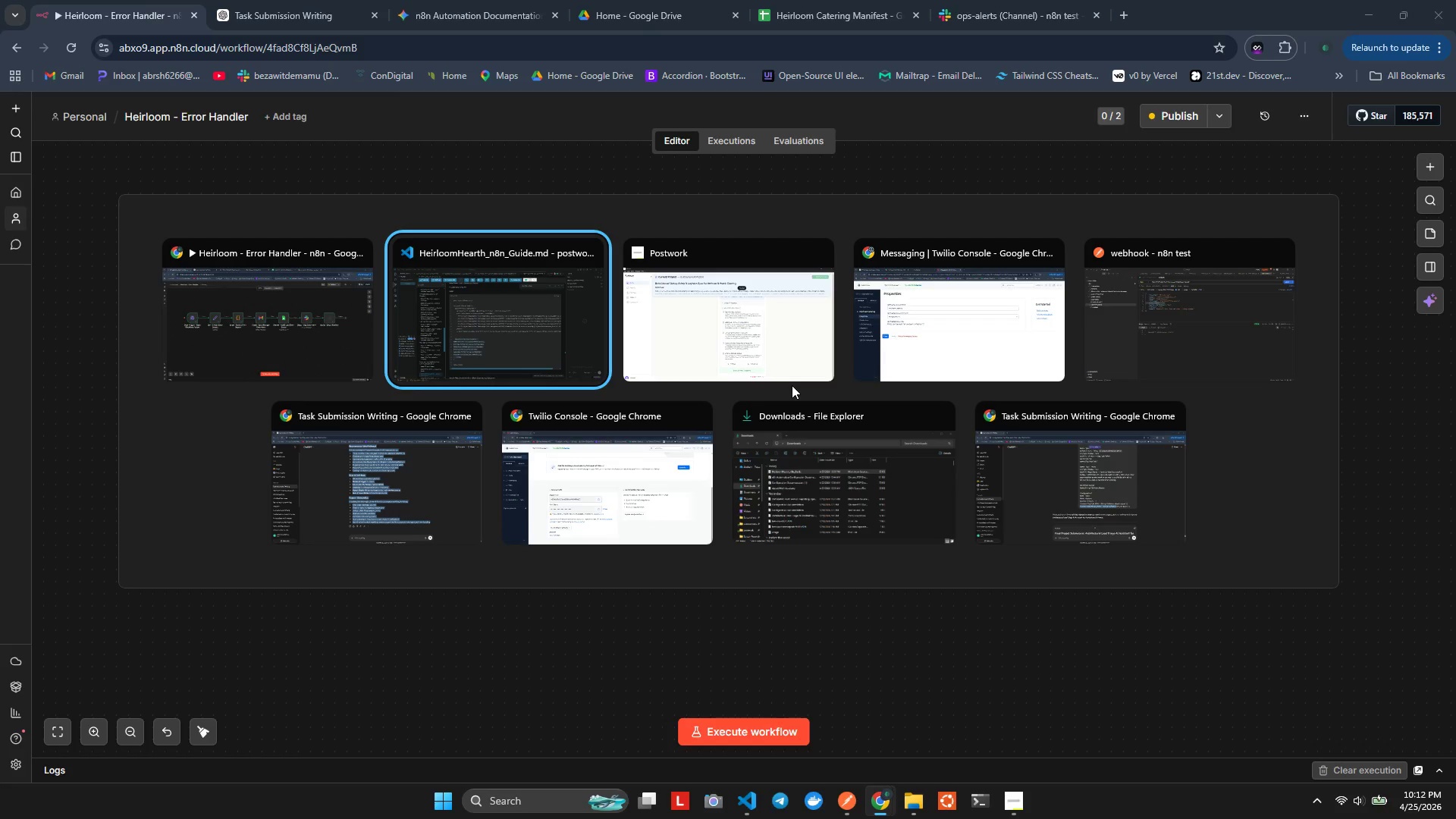 
key(Alt+Tab)
 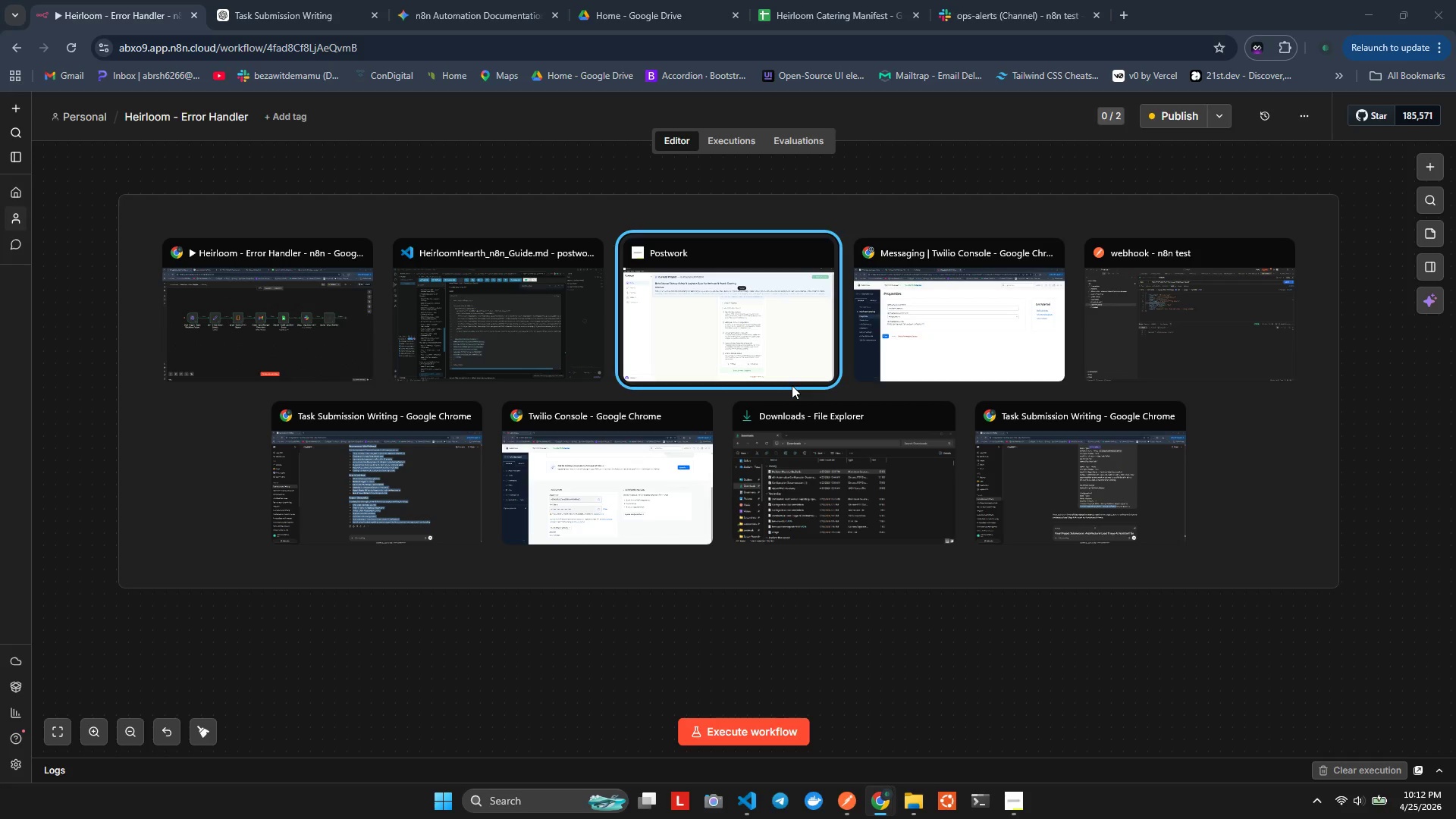 
key(Alt+Tab)
 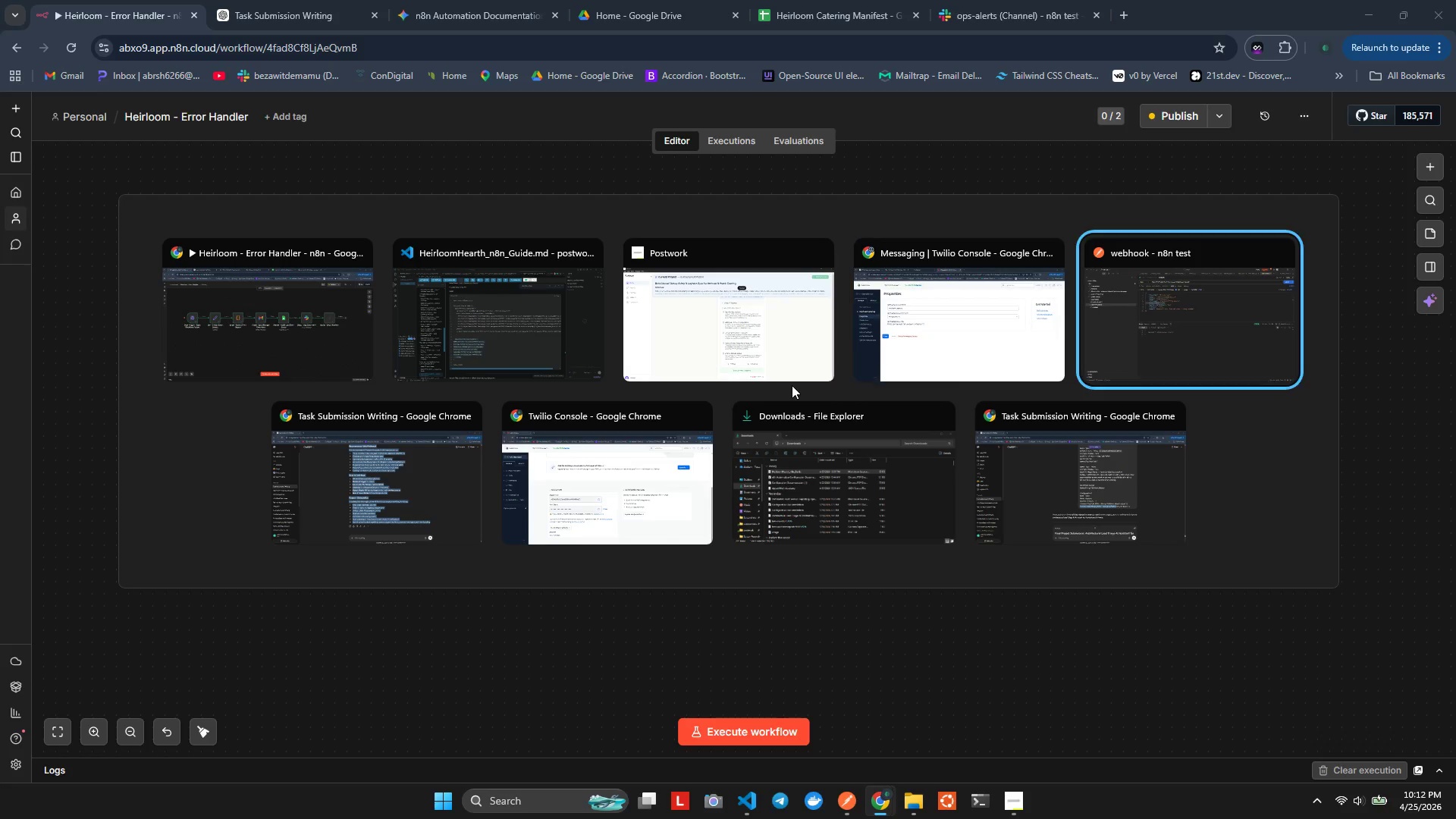 
key(Alt+Tab)
 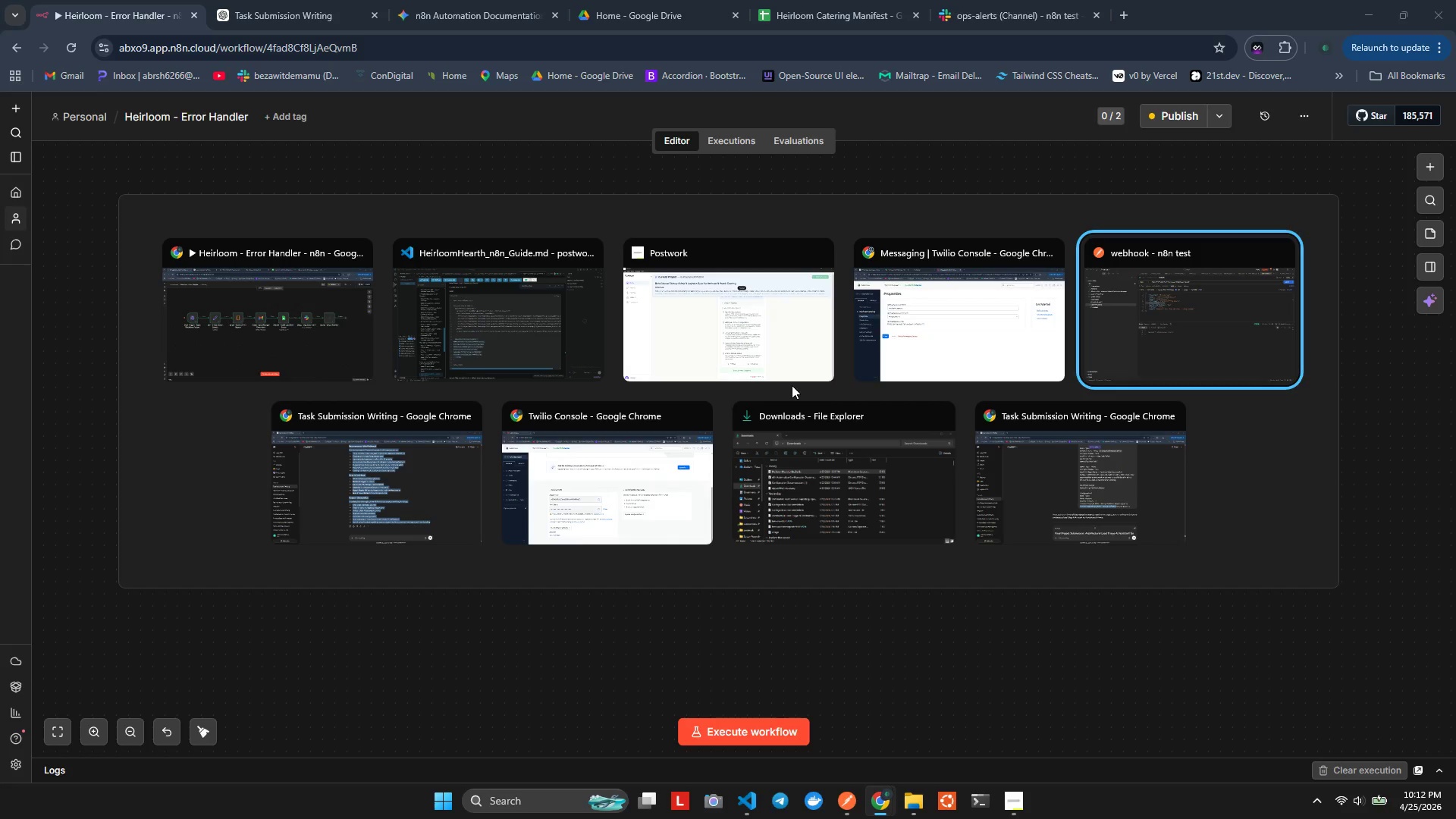 
key(Alt+Tab)
 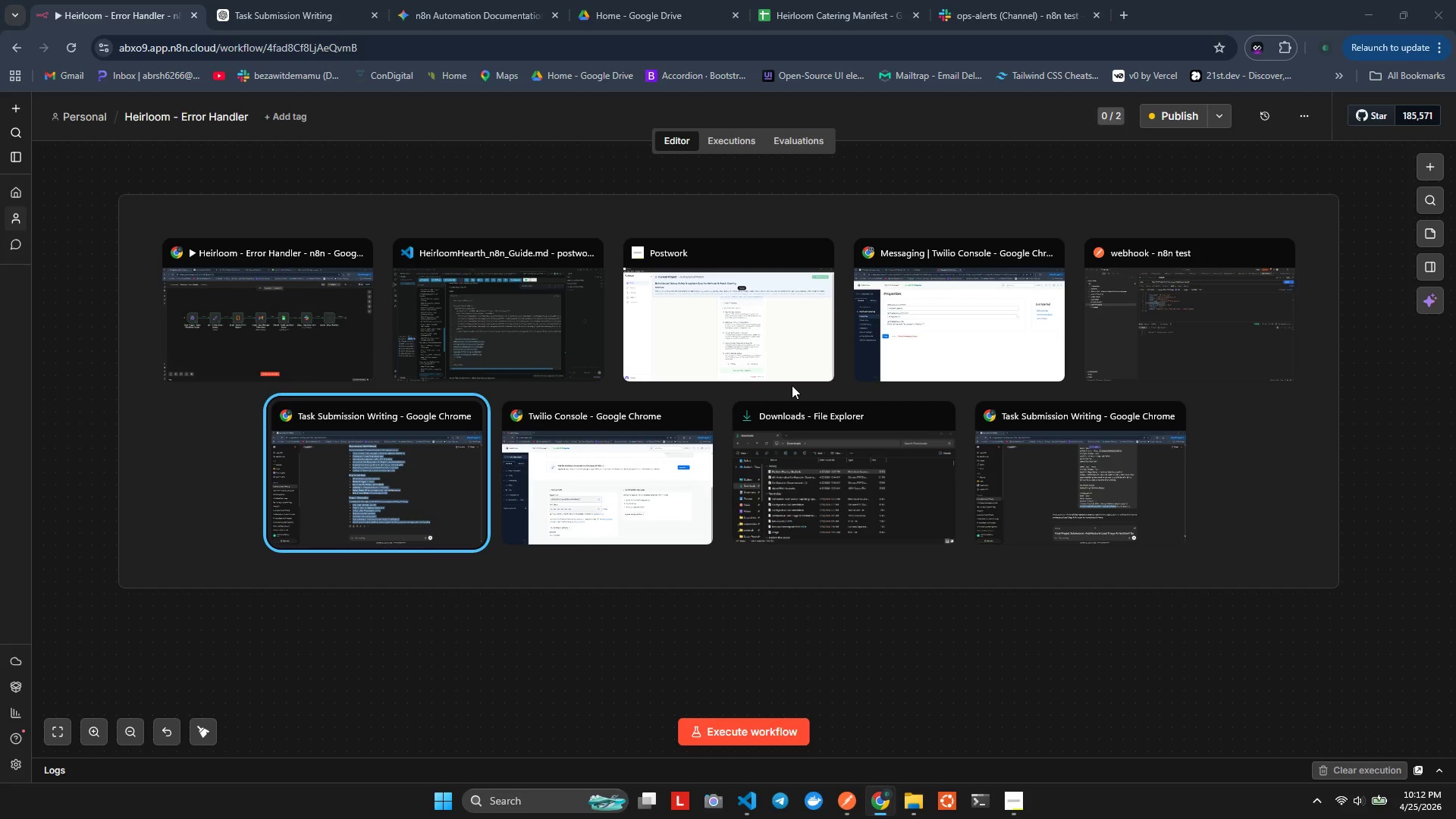 
key(Alt+ArrowUp)
 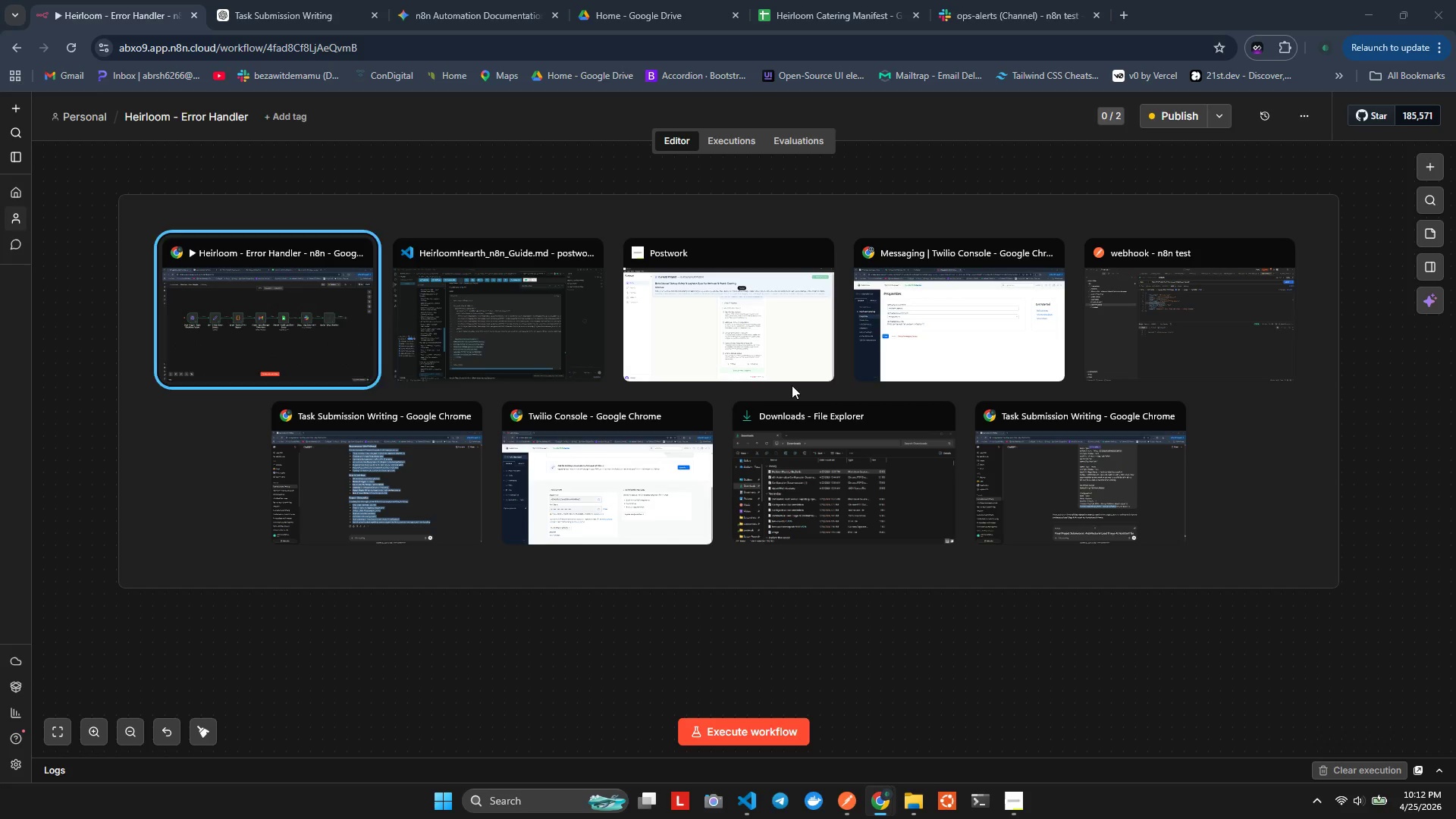 
key(Alt+ArrowRight)
 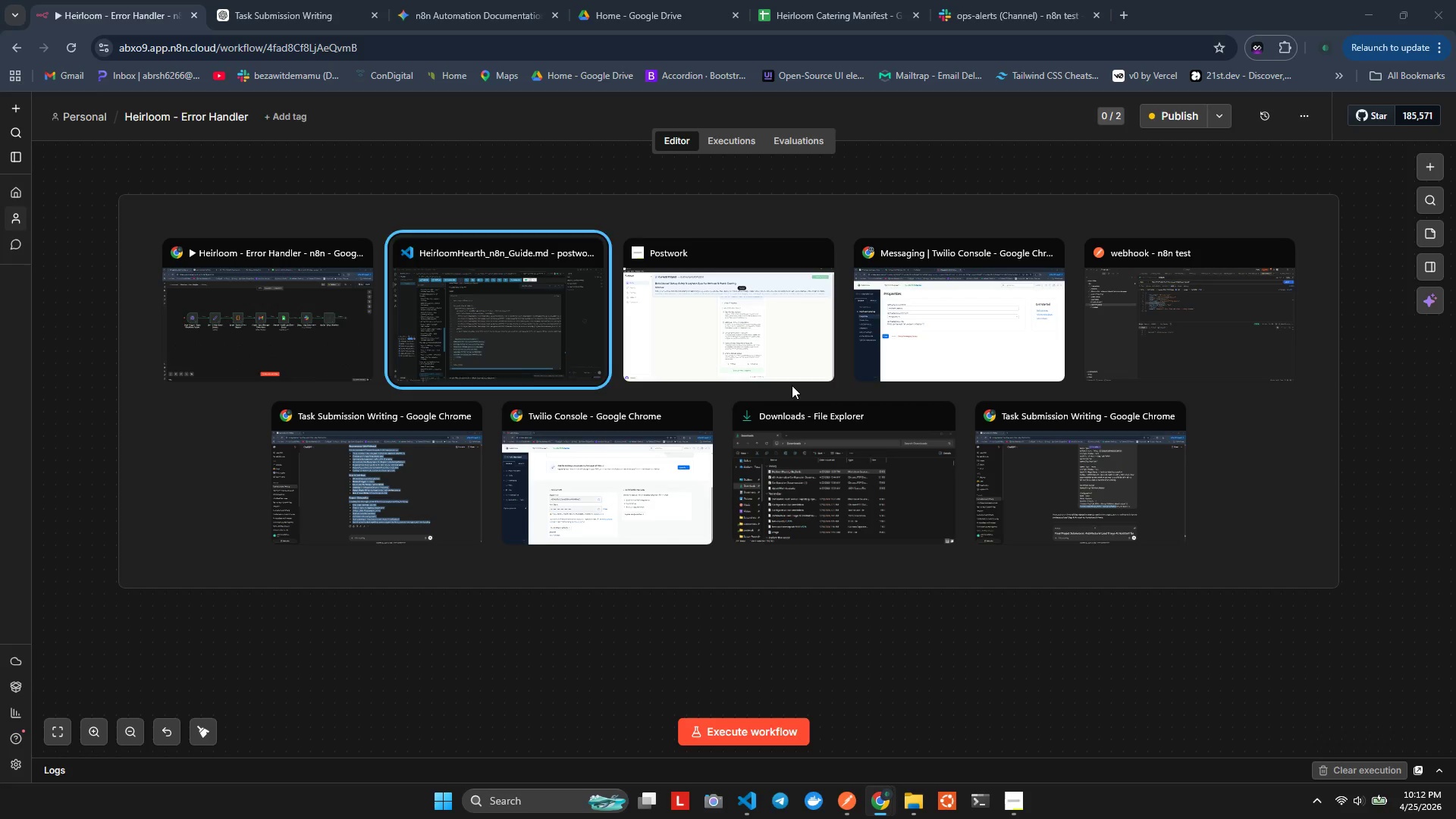 
key(Alt+ArrowRight)